 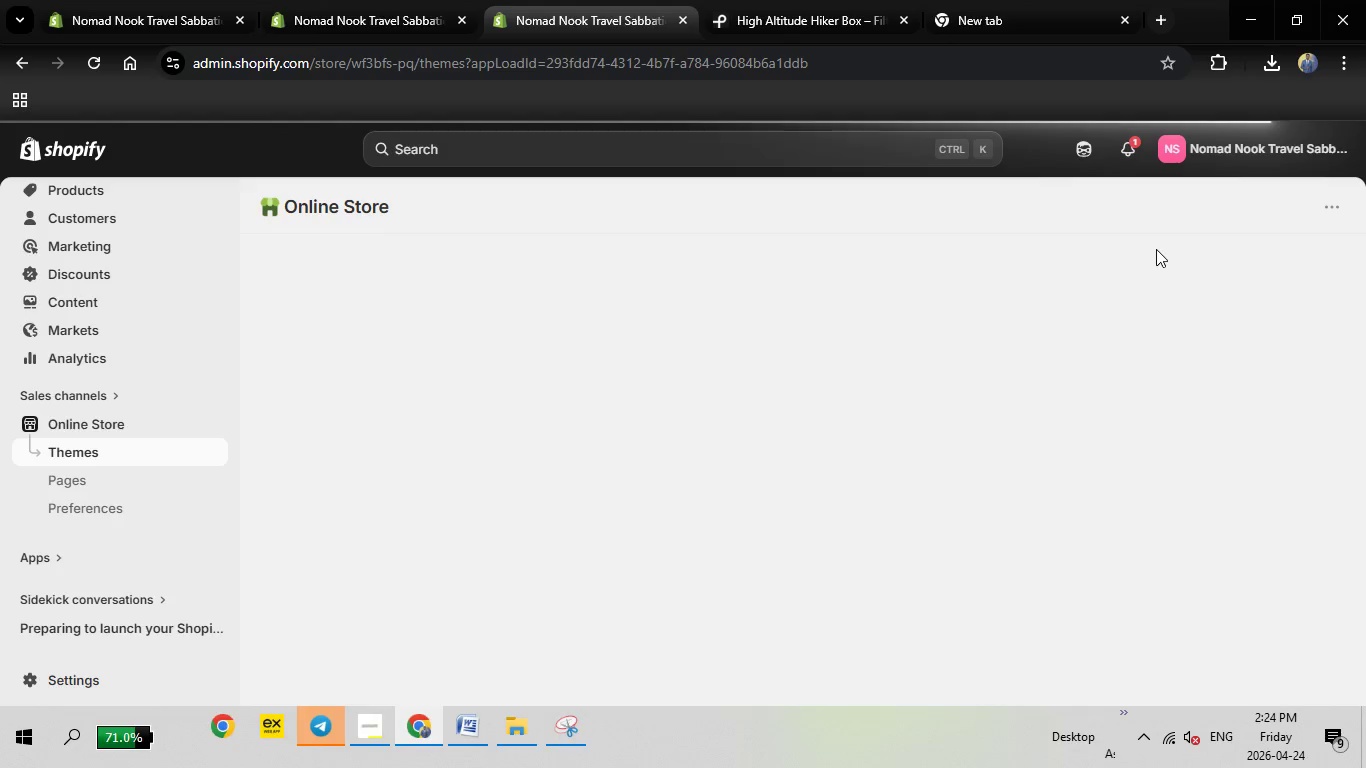 
mouse_move([1181, 484])
 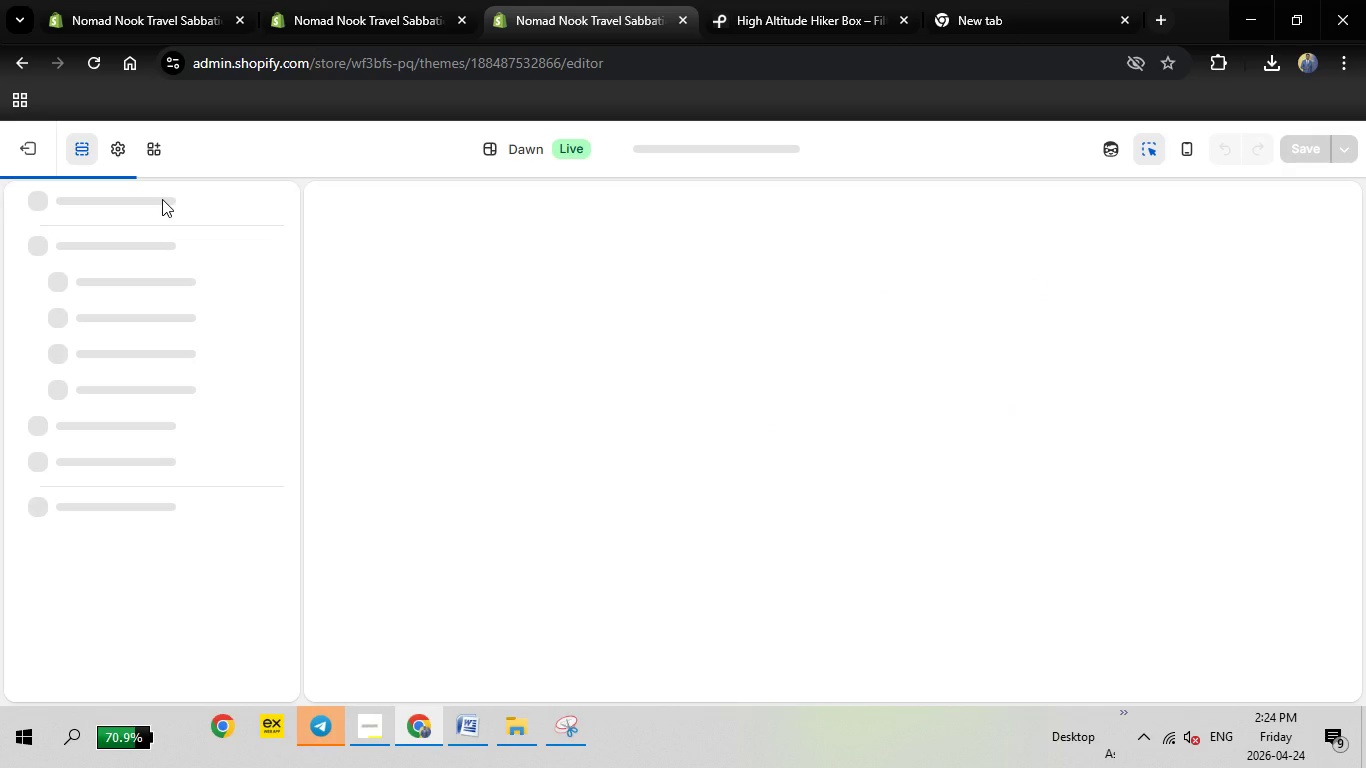 
wait(12.3)
 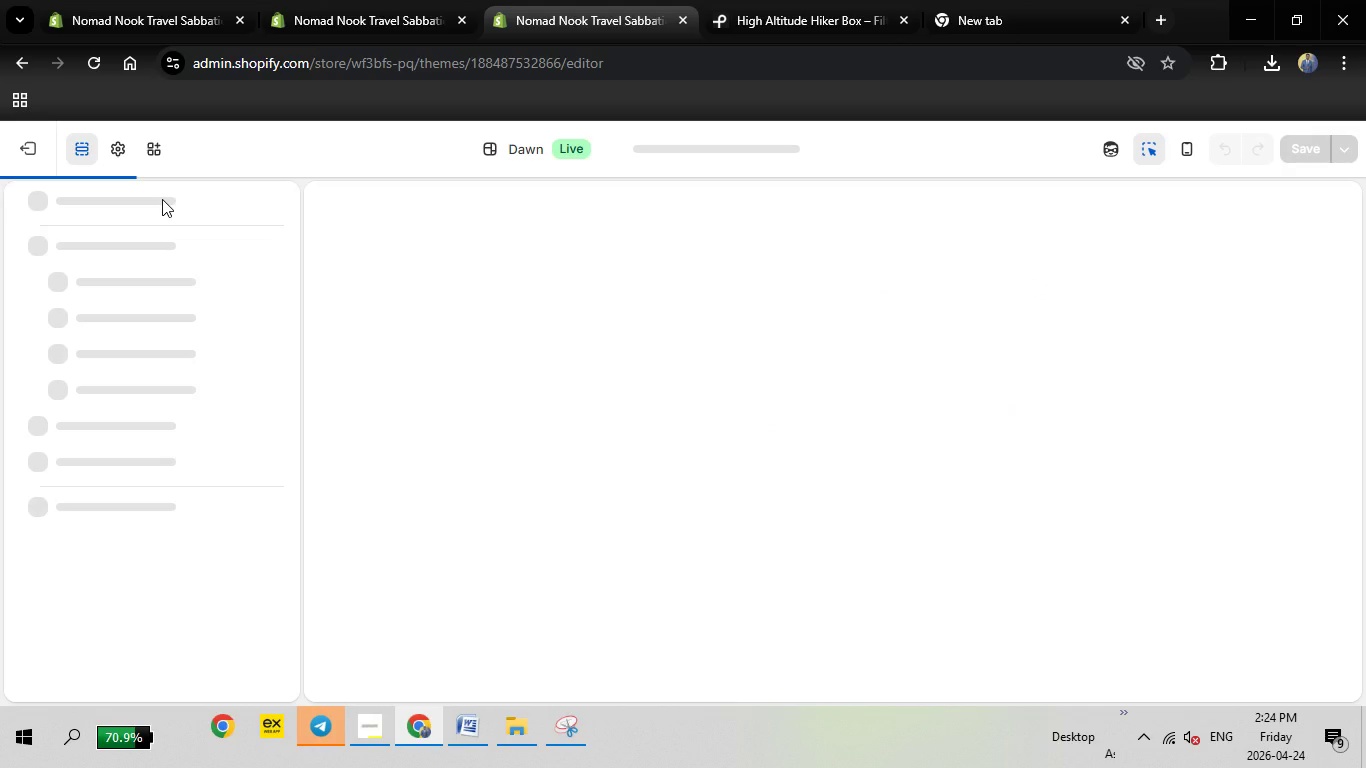 
left_click([121, 148])
 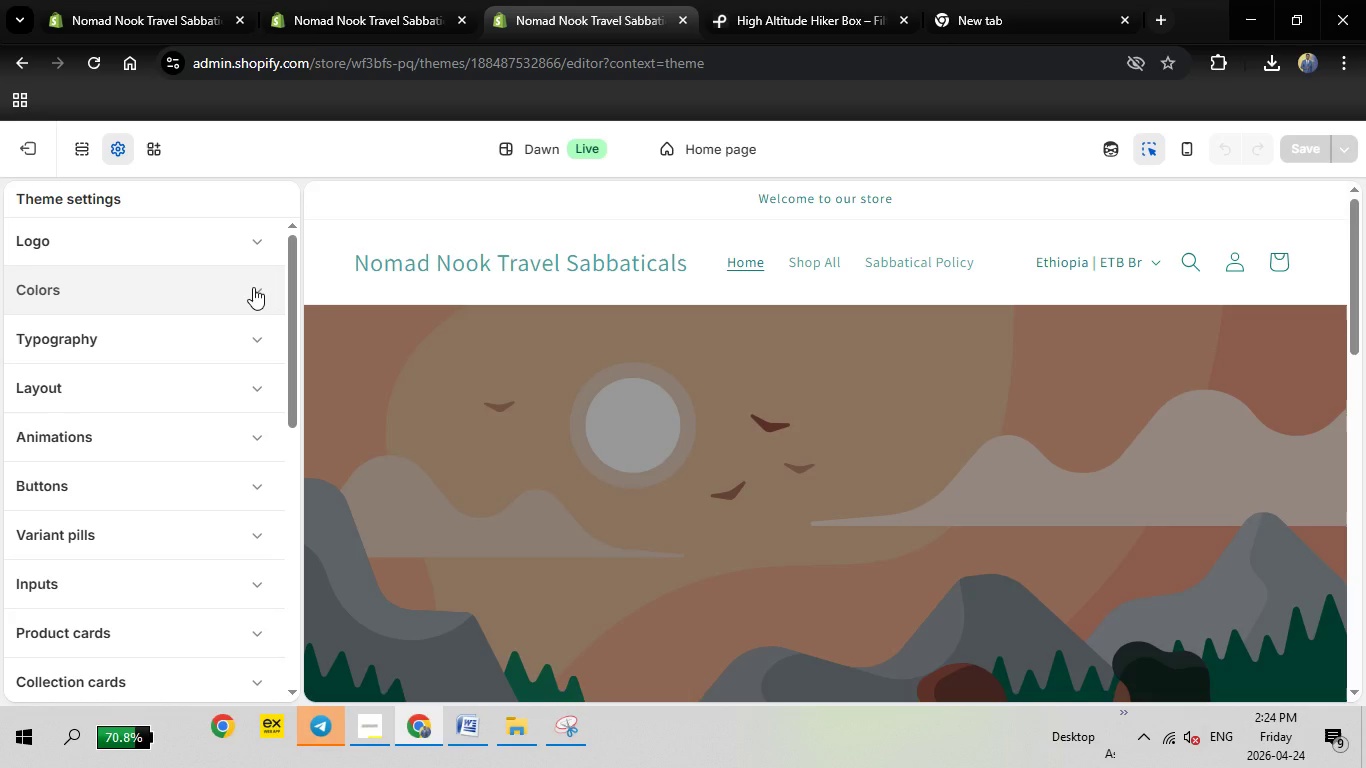 
left_click([253, 287])
 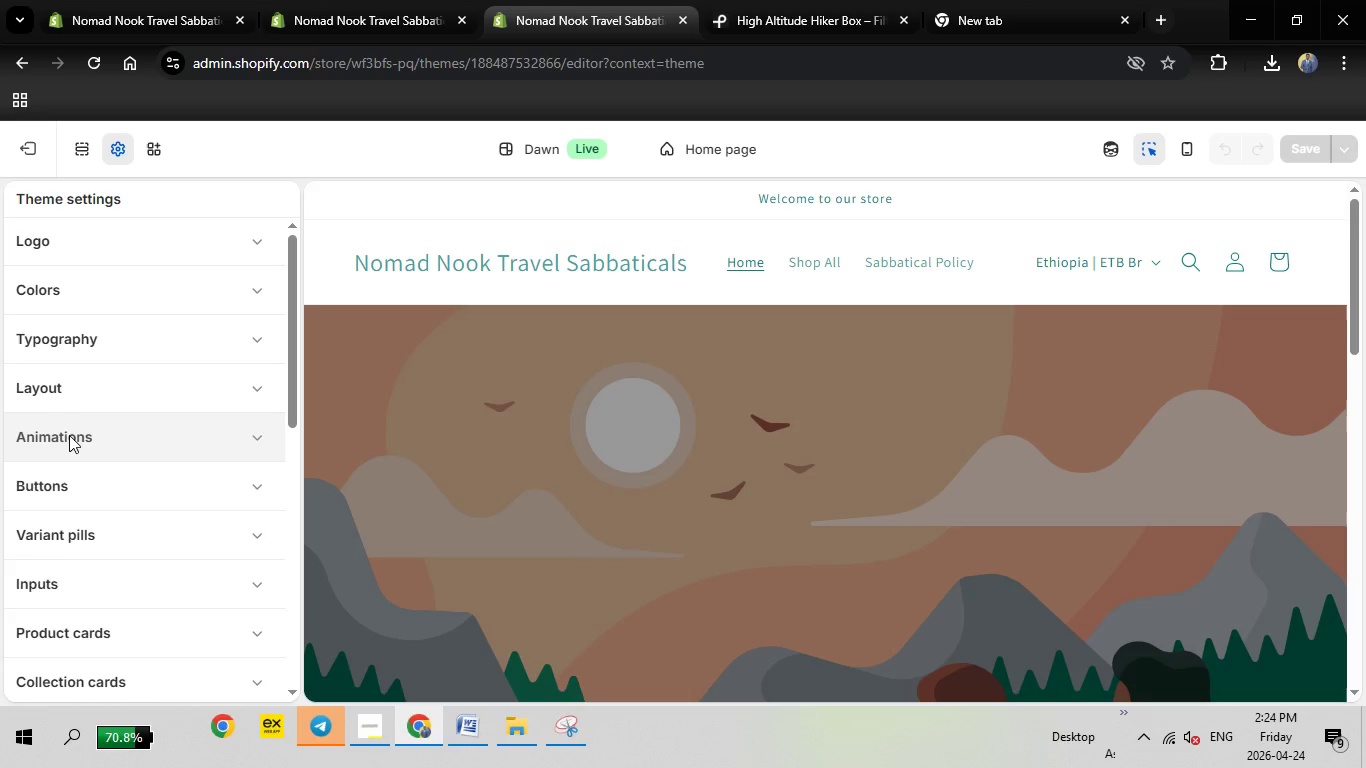 
left_click([69, 435])
 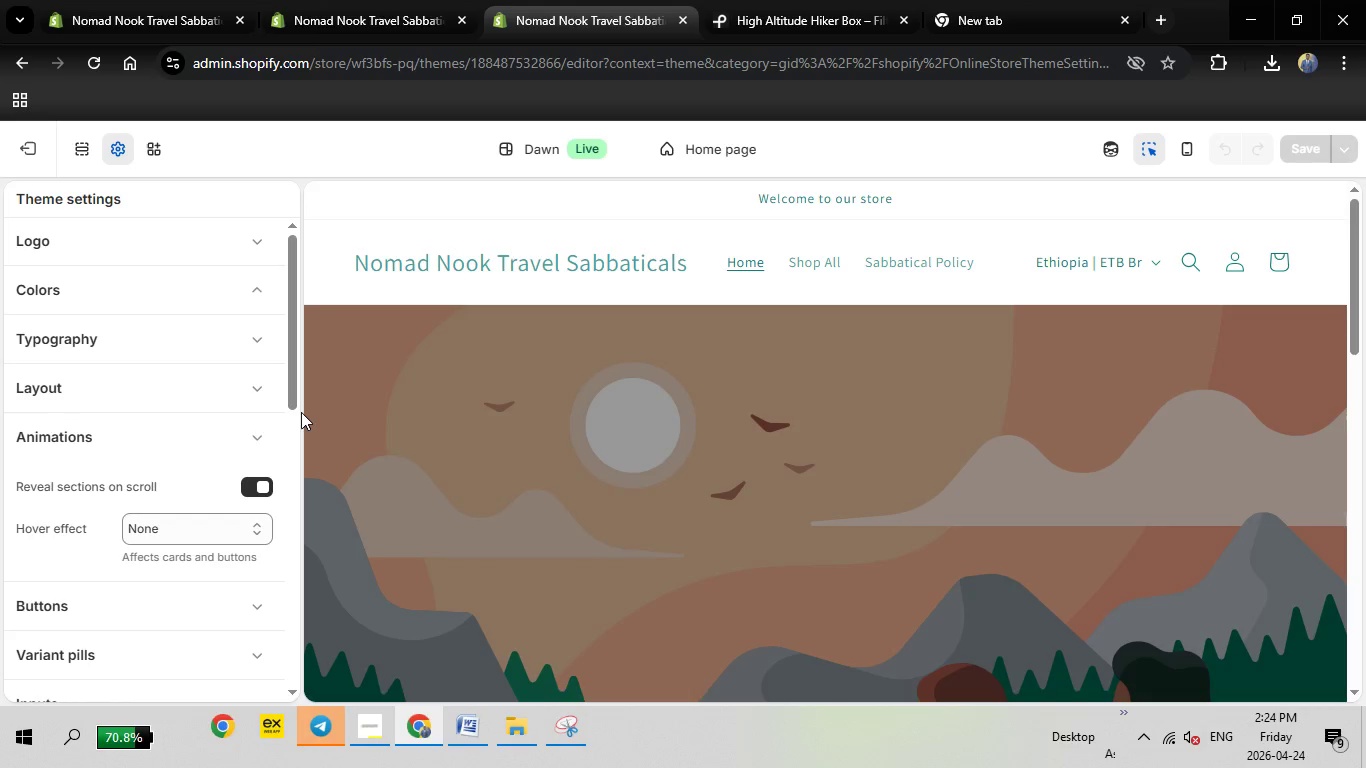 
mouse_move([269, 414])
 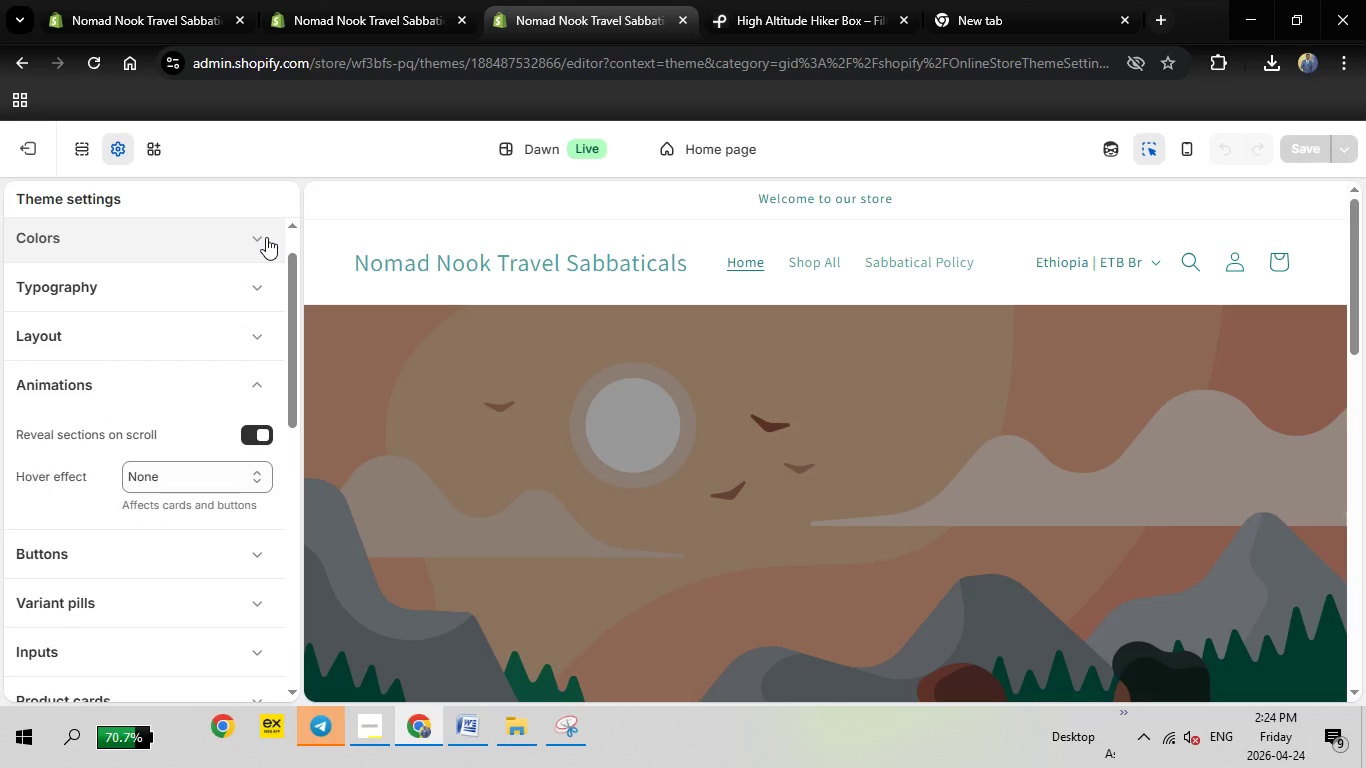 
left_click([266, 237])
 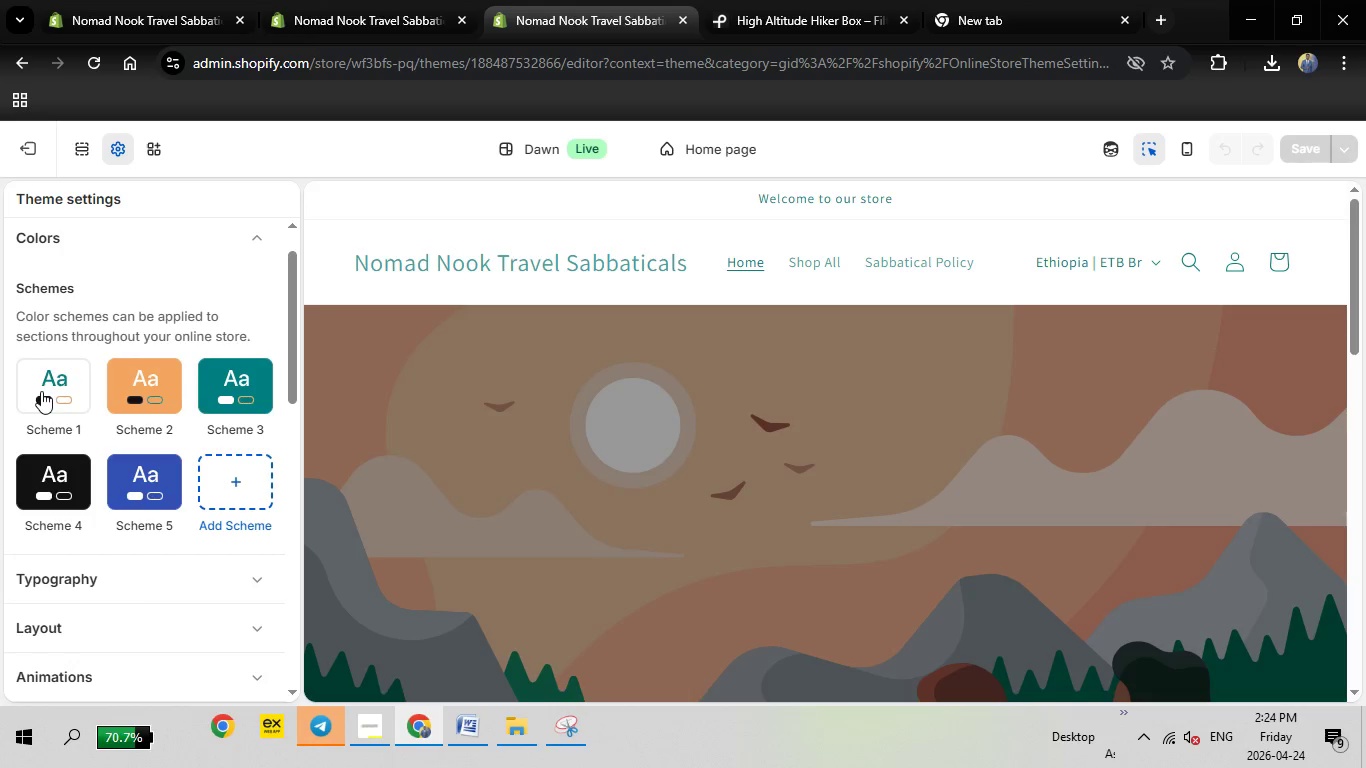 
left_click([41, 391])
 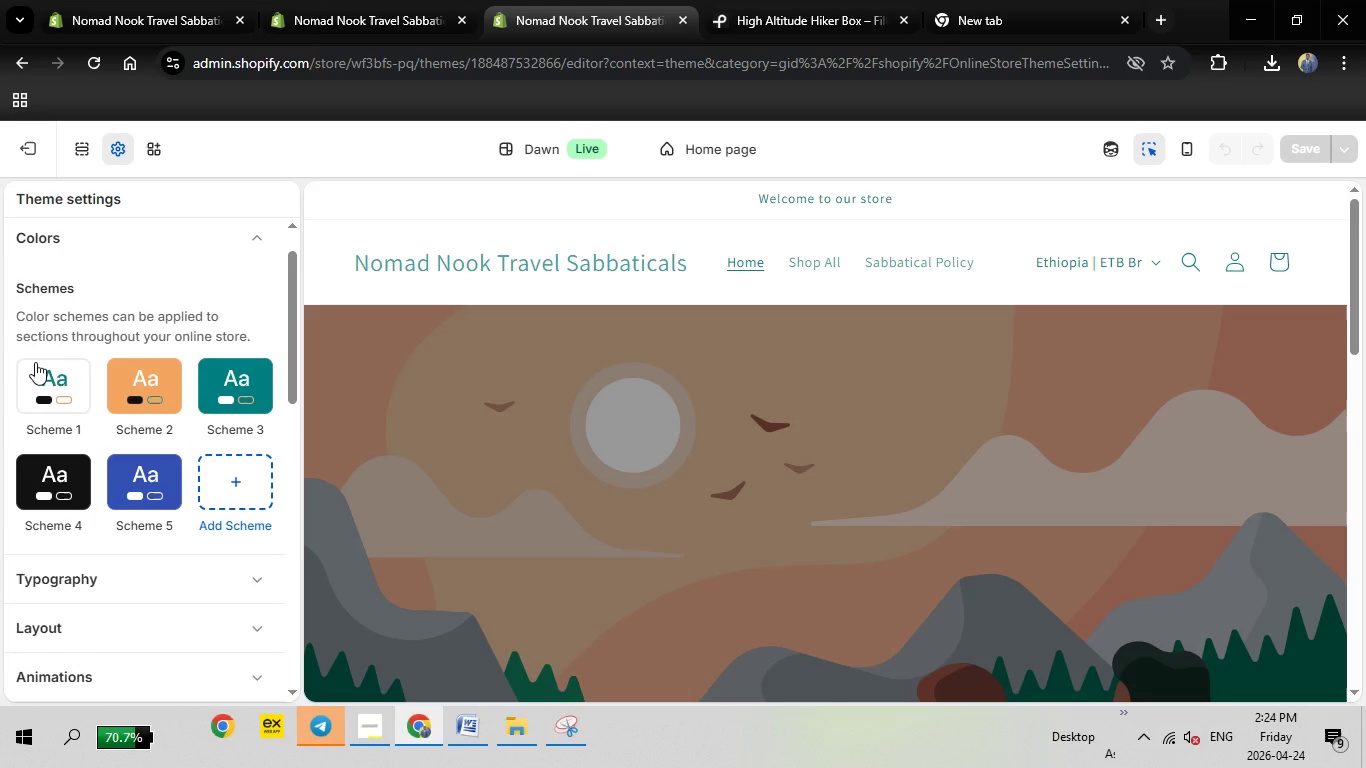 
left_click([35, 362])
 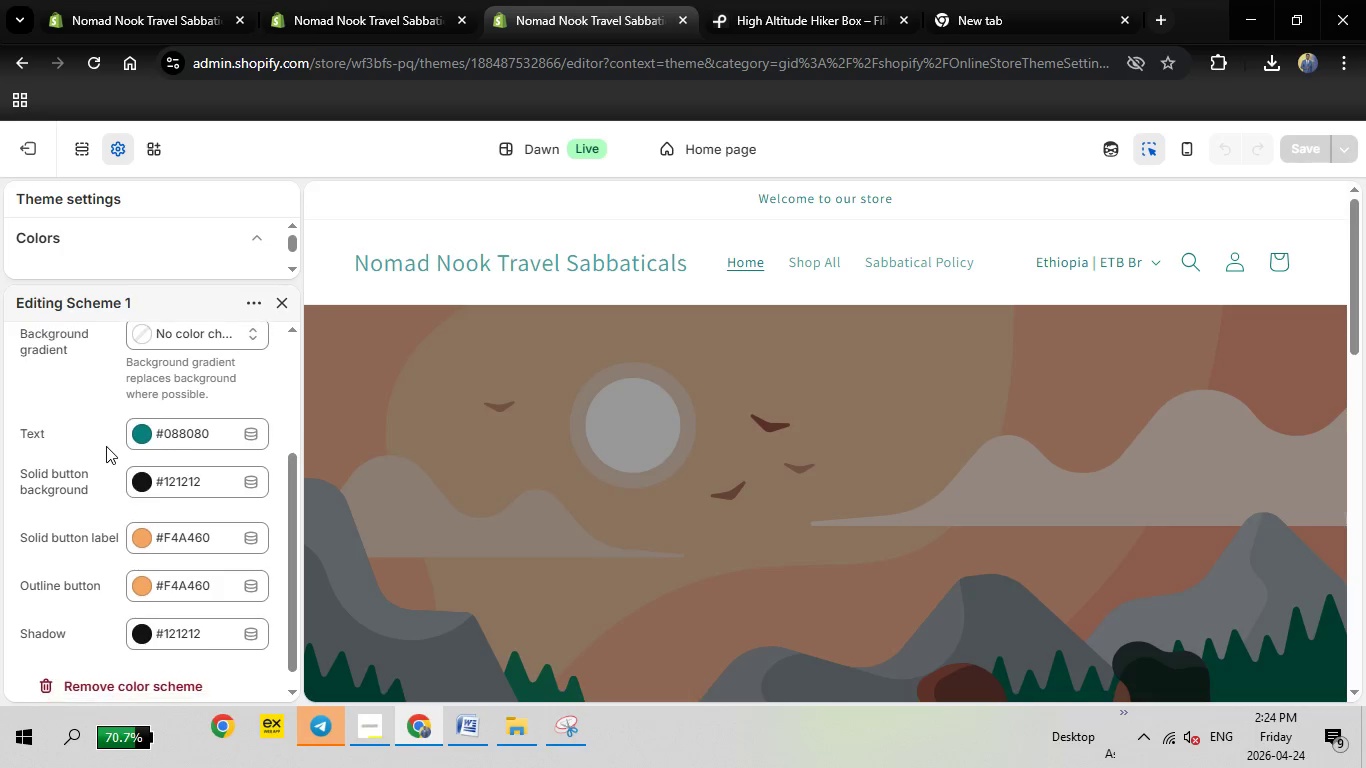 
scroll: coordinate [106, 446], scroll_direction: down, amount: 2.0
 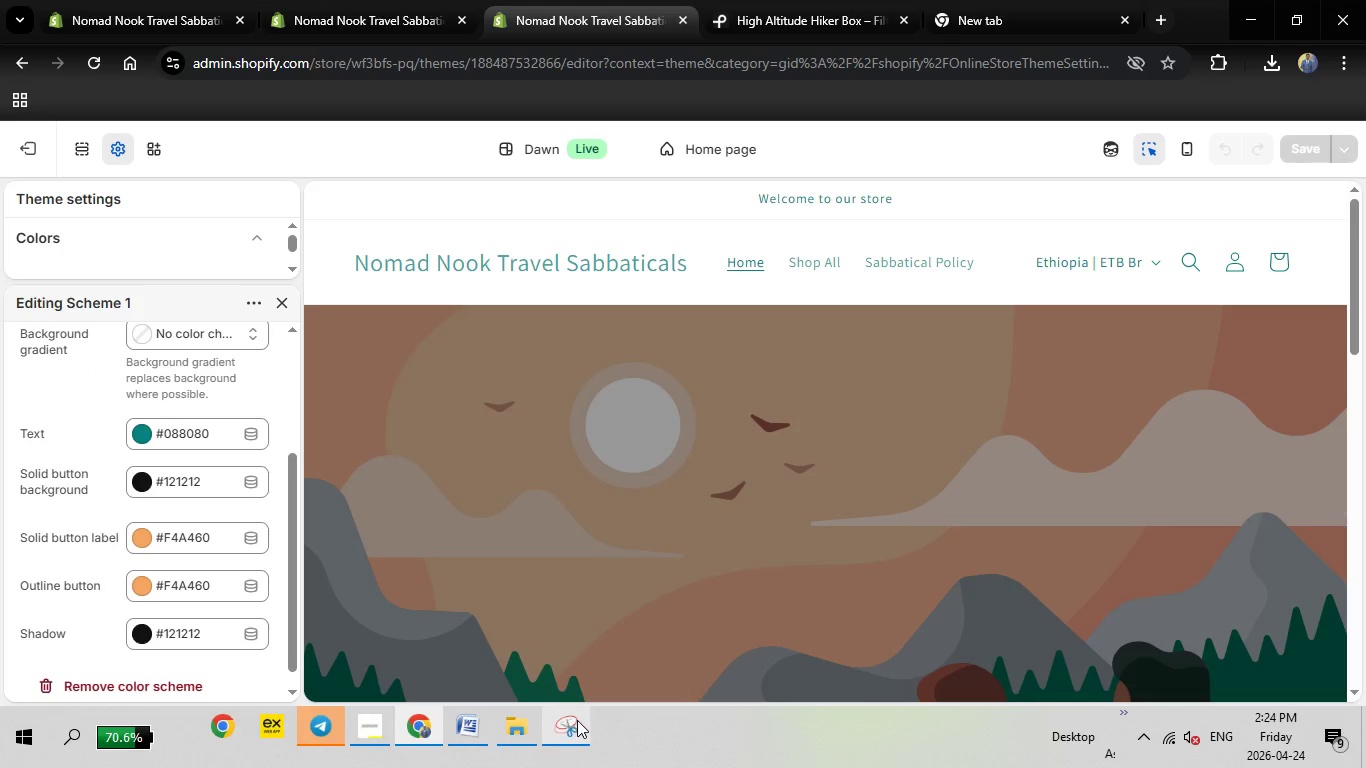 
left_click([579, 720])
 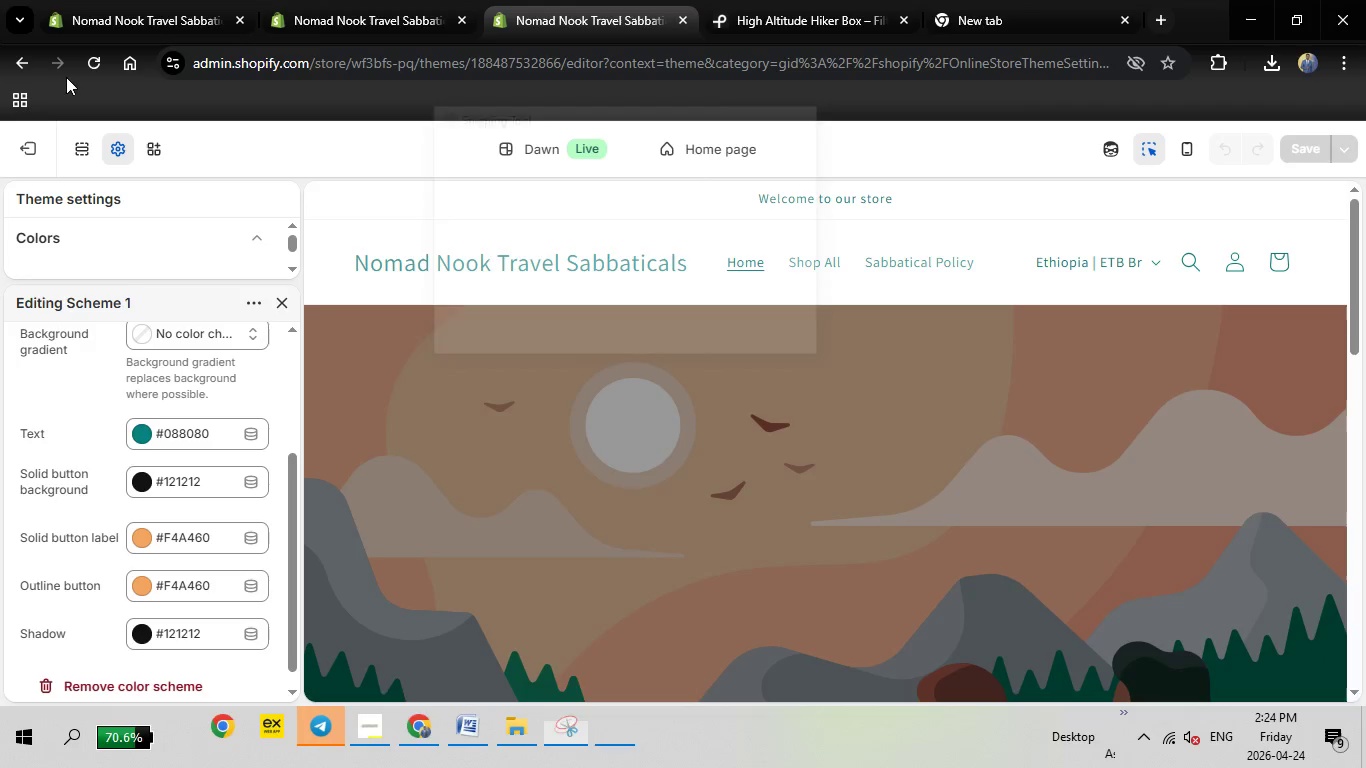 
left_click([42, 77])
 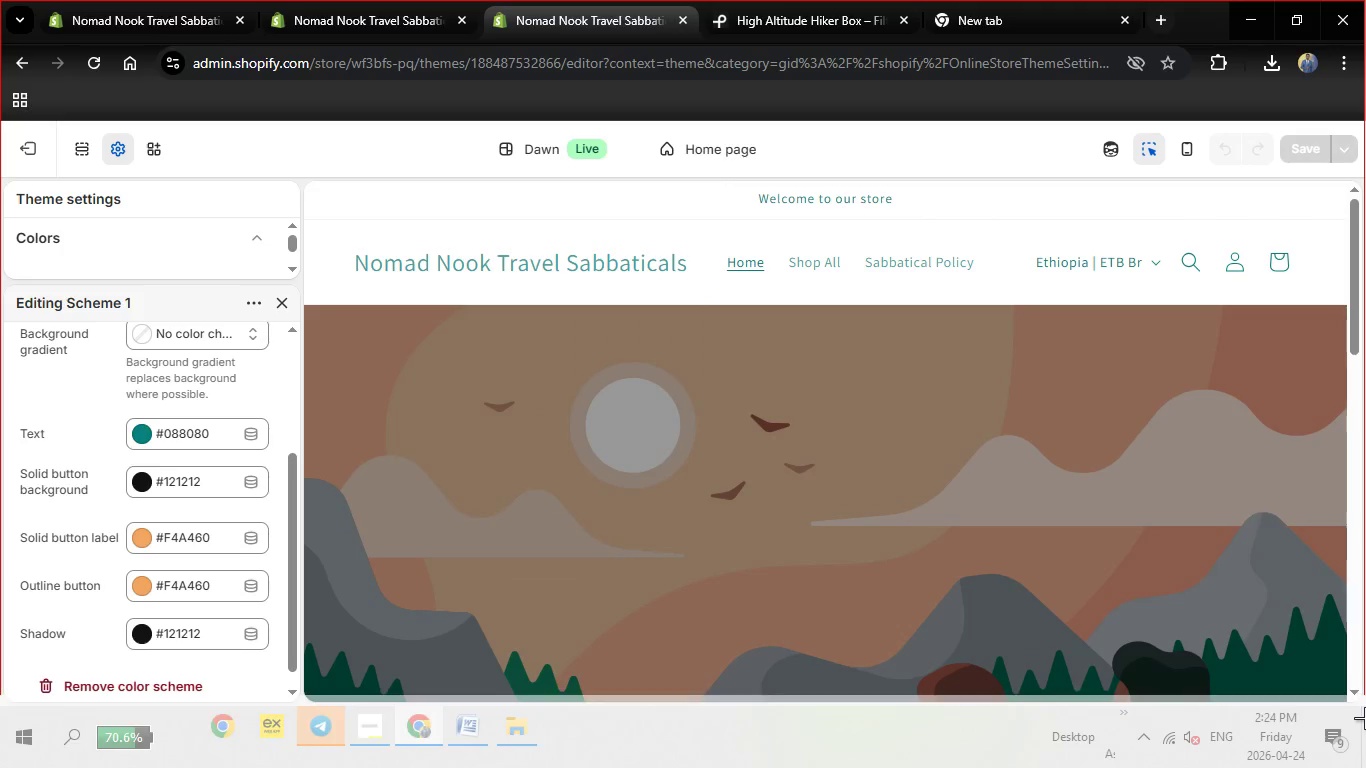 
left_click_drag(start_coordinate=[0, 0], to_coordinate=[1365, 767])
 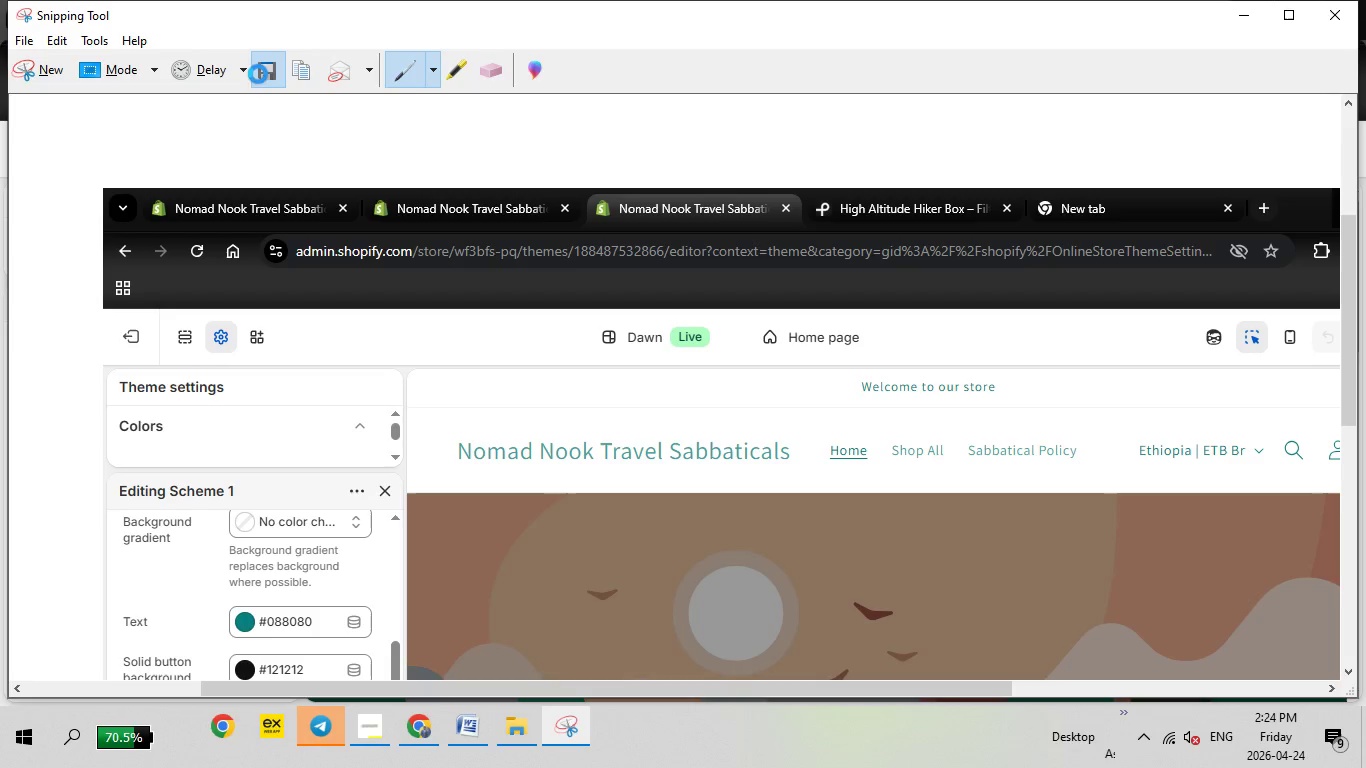 
left_click([258, 74])
 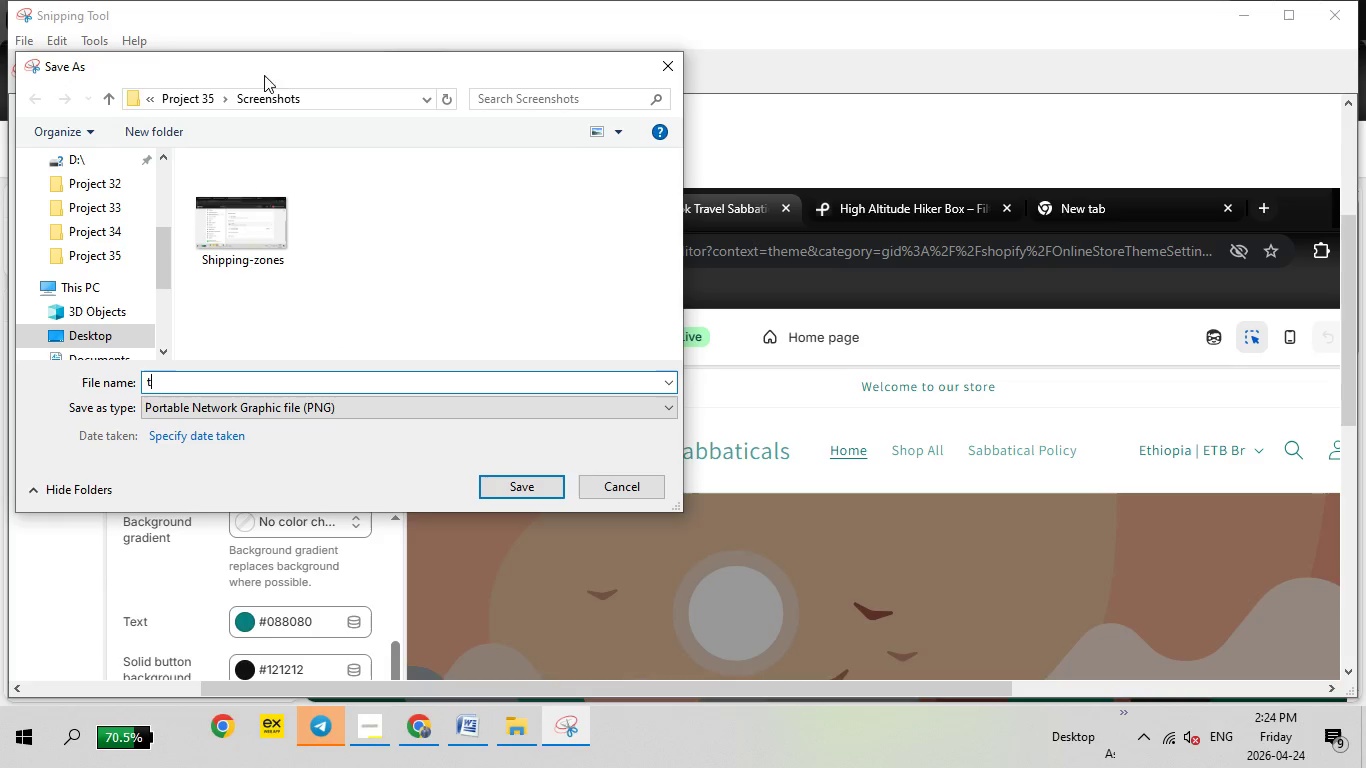 
type(theme-editor)
 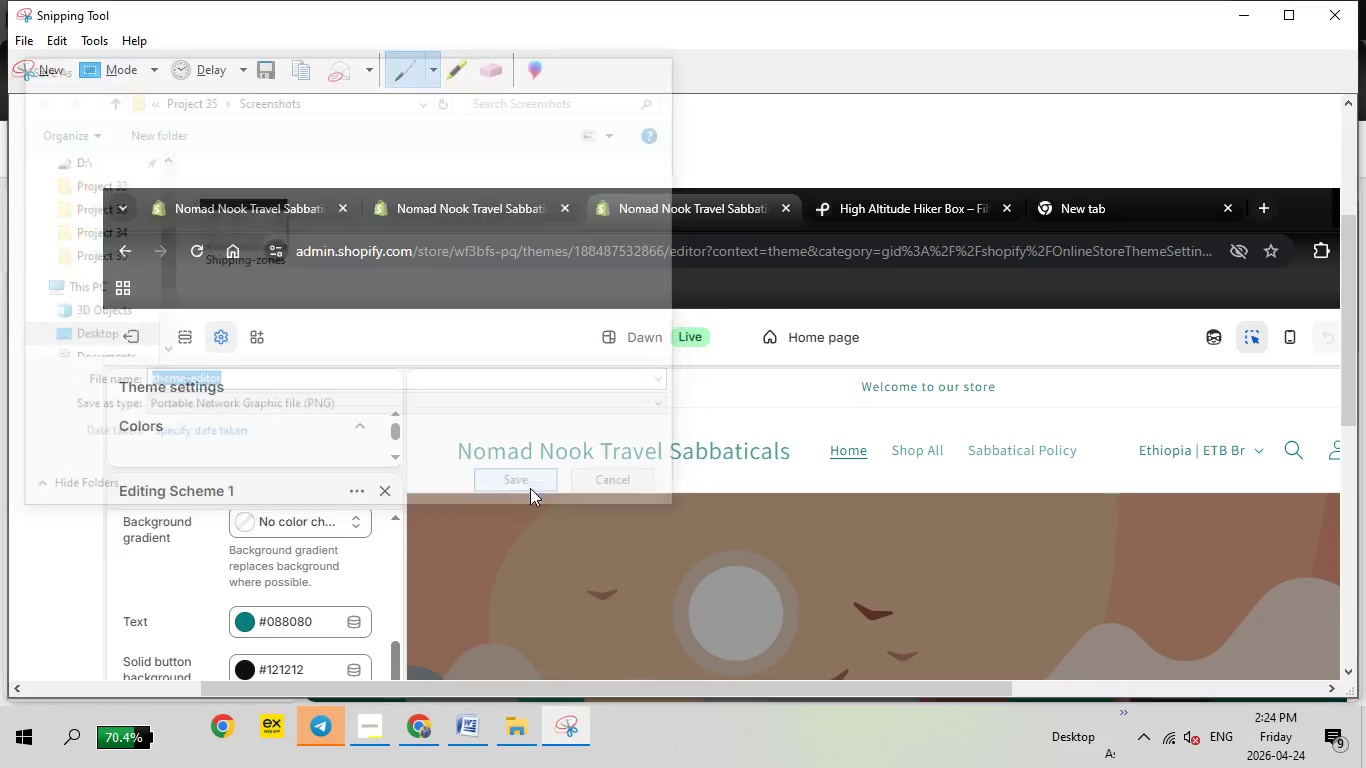 
left_click([530, 488])
 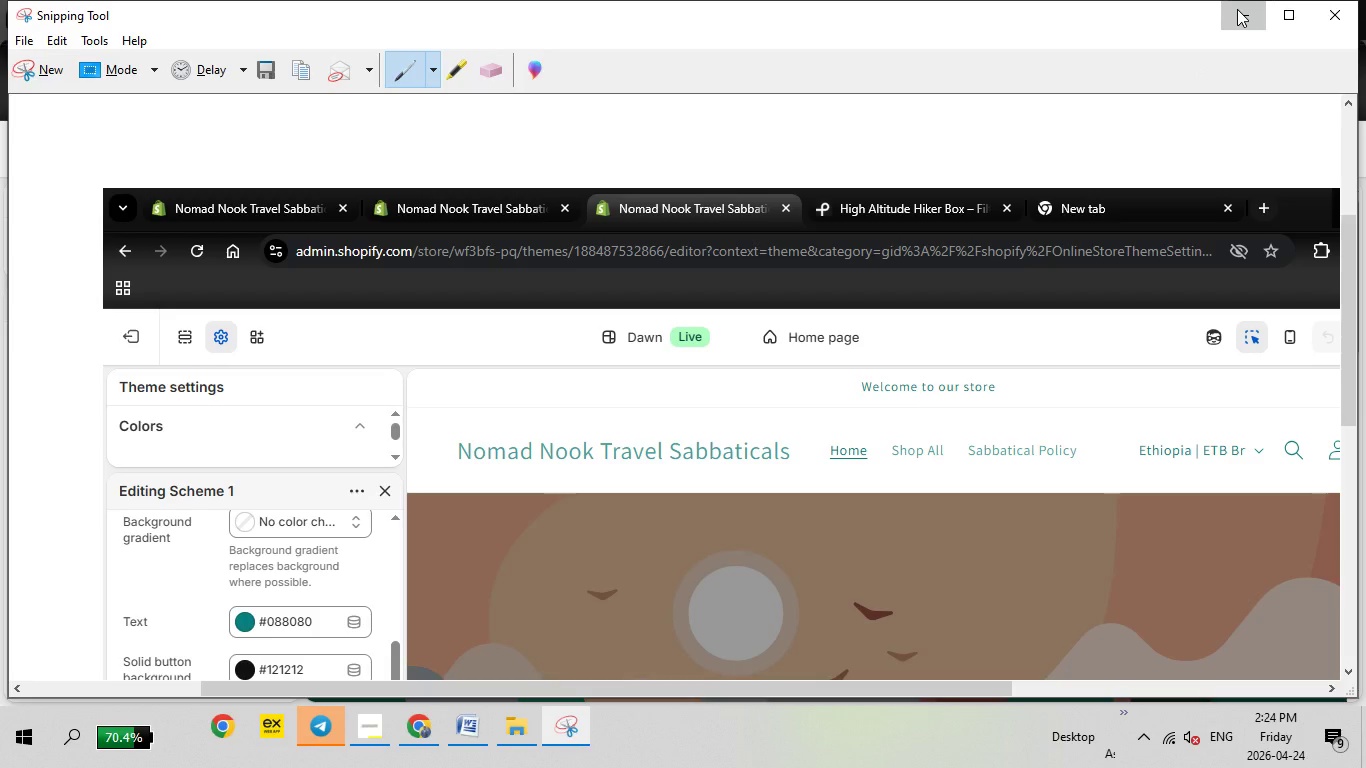 
left_click([1237, 9])
 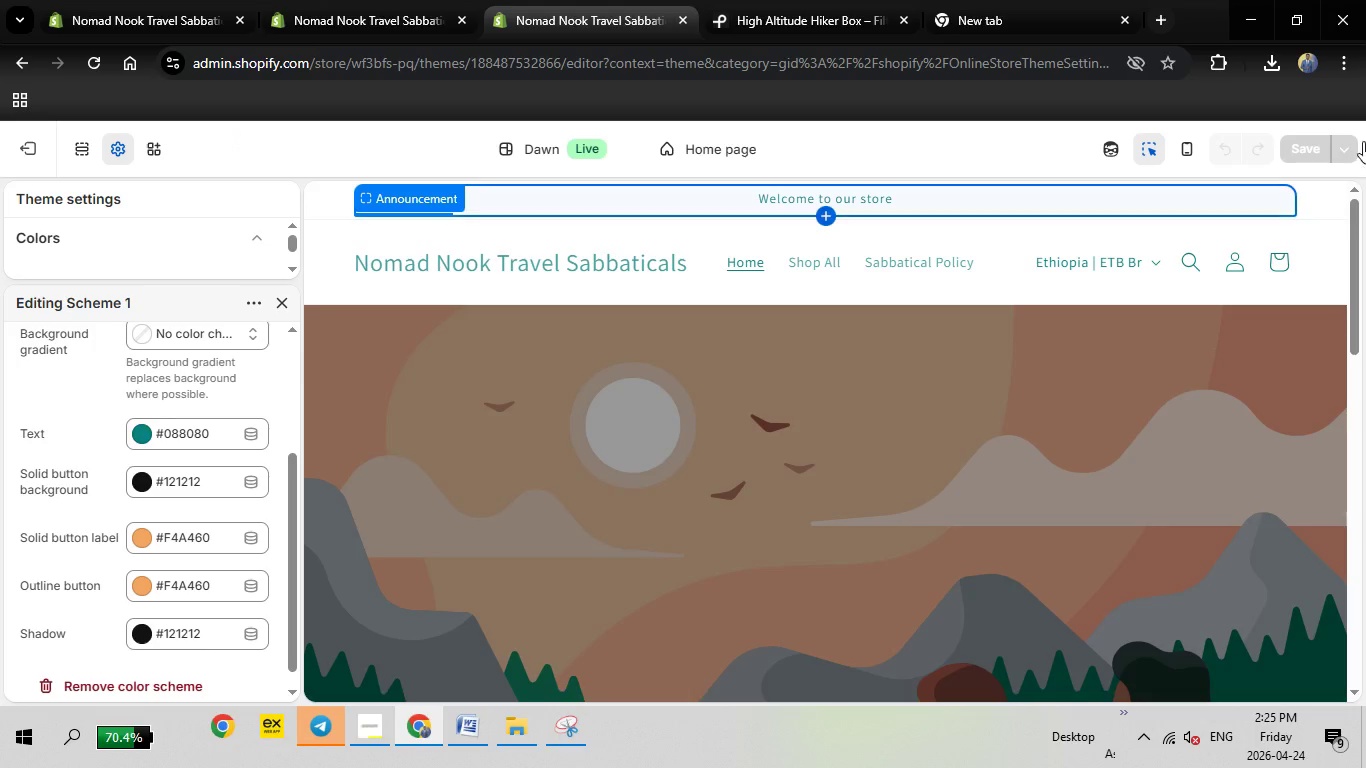 
wait(7.39)
 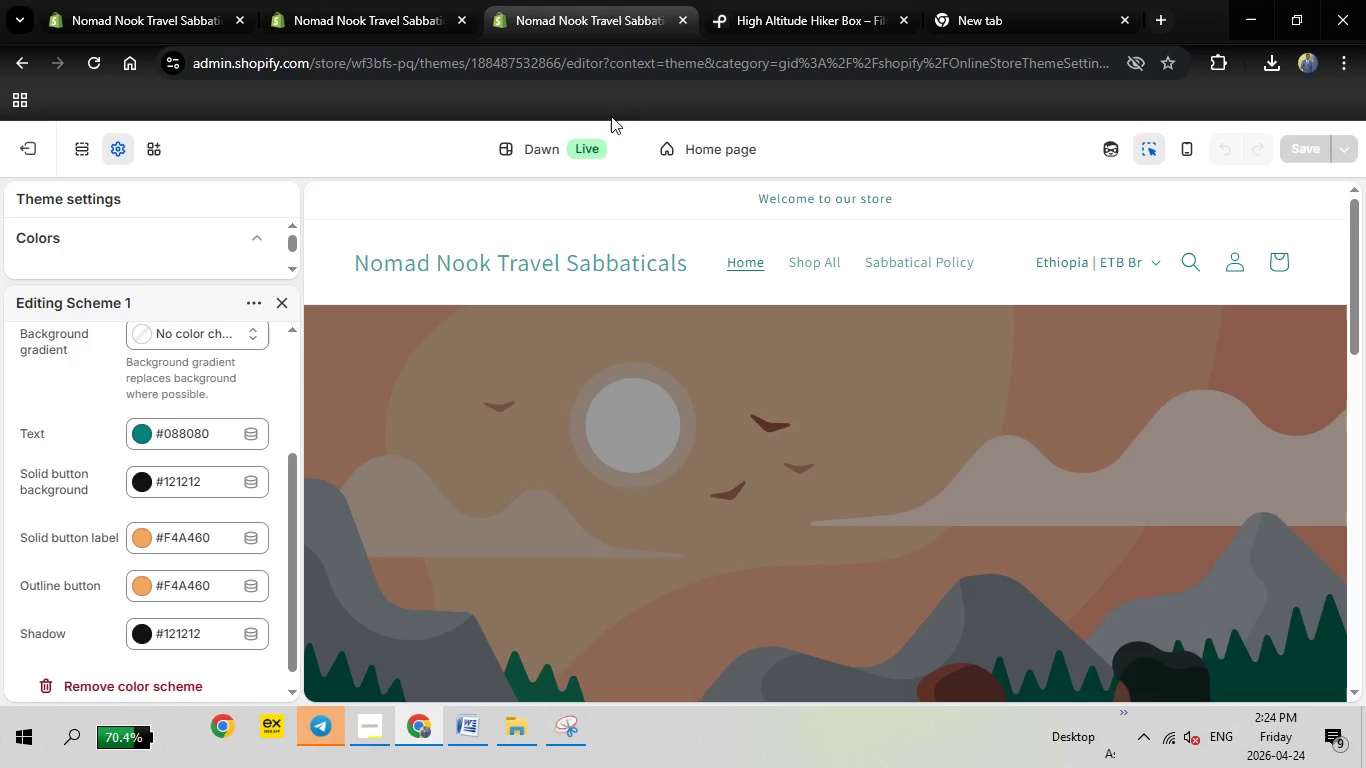 
left_click([24, 149])
 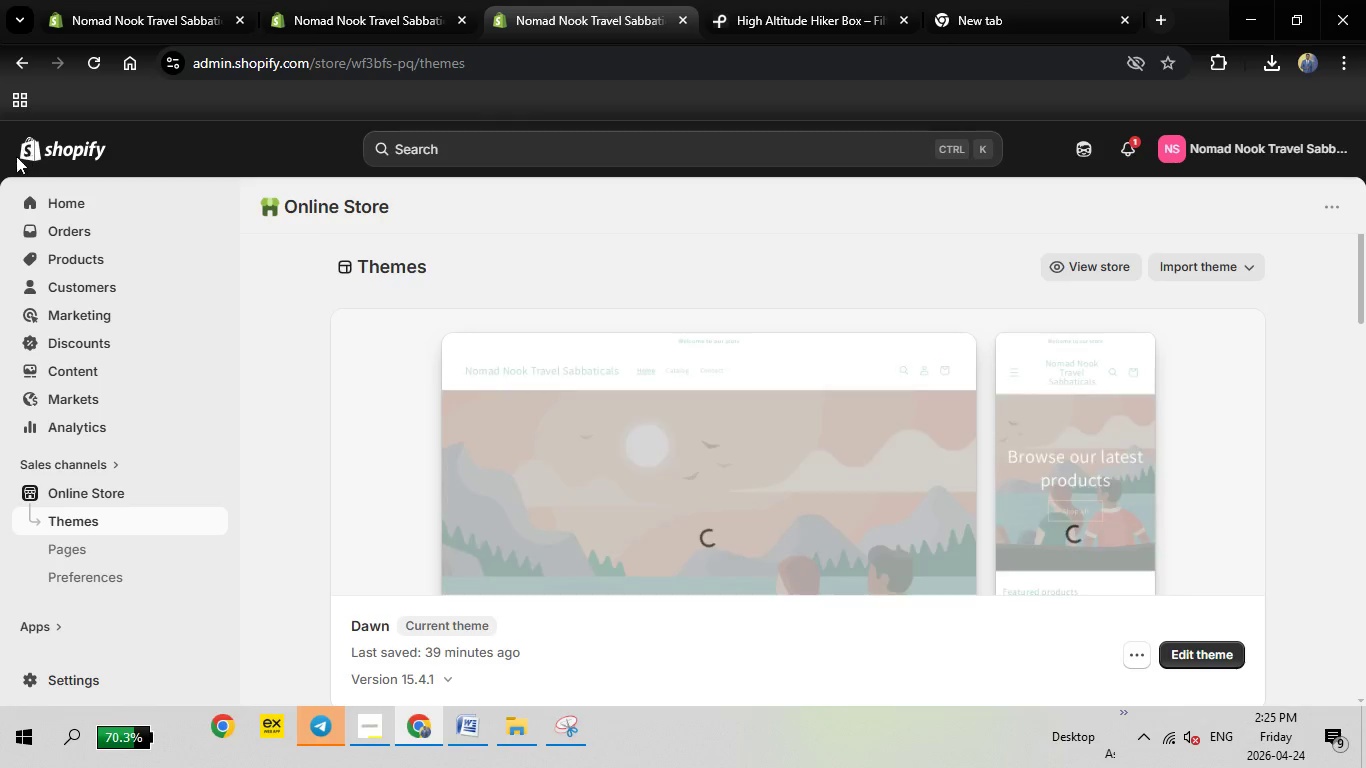 
wait(8.12)
 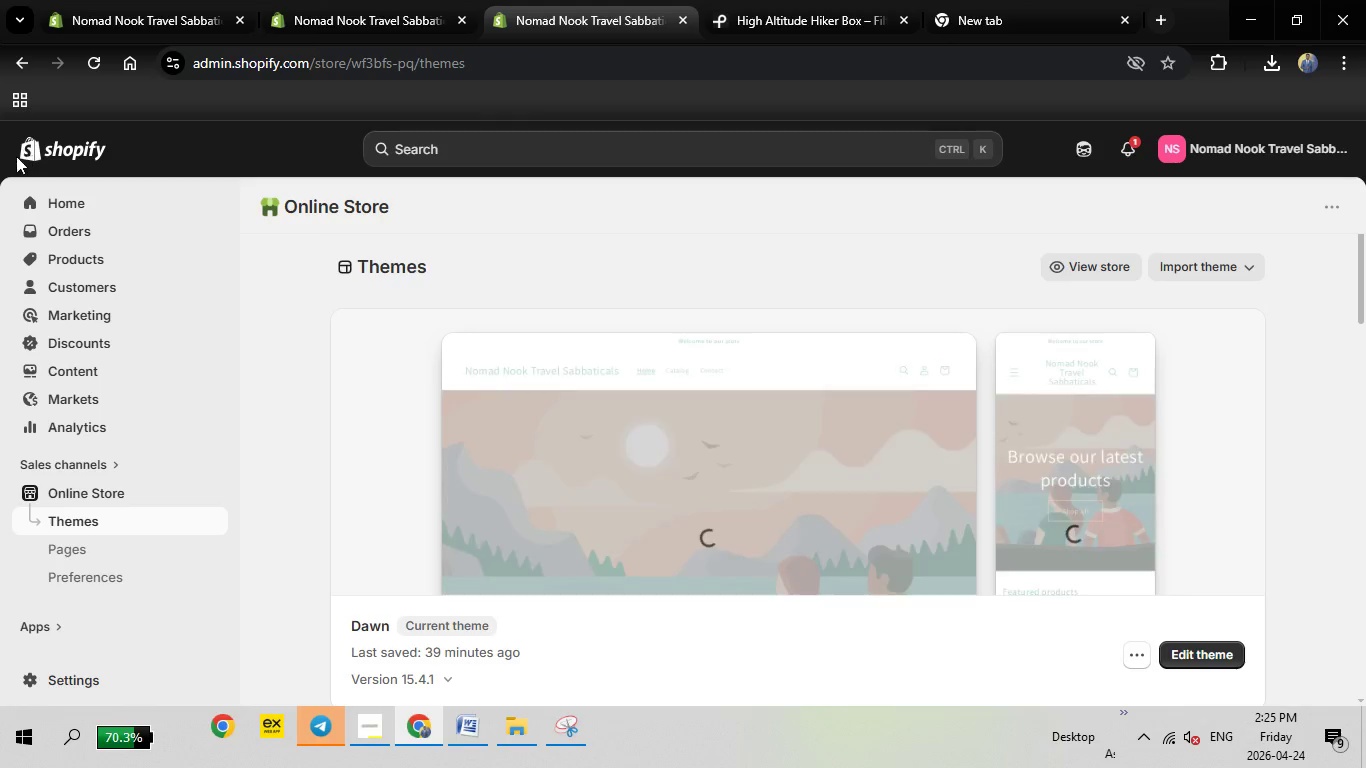 
left_click([95, 259])
 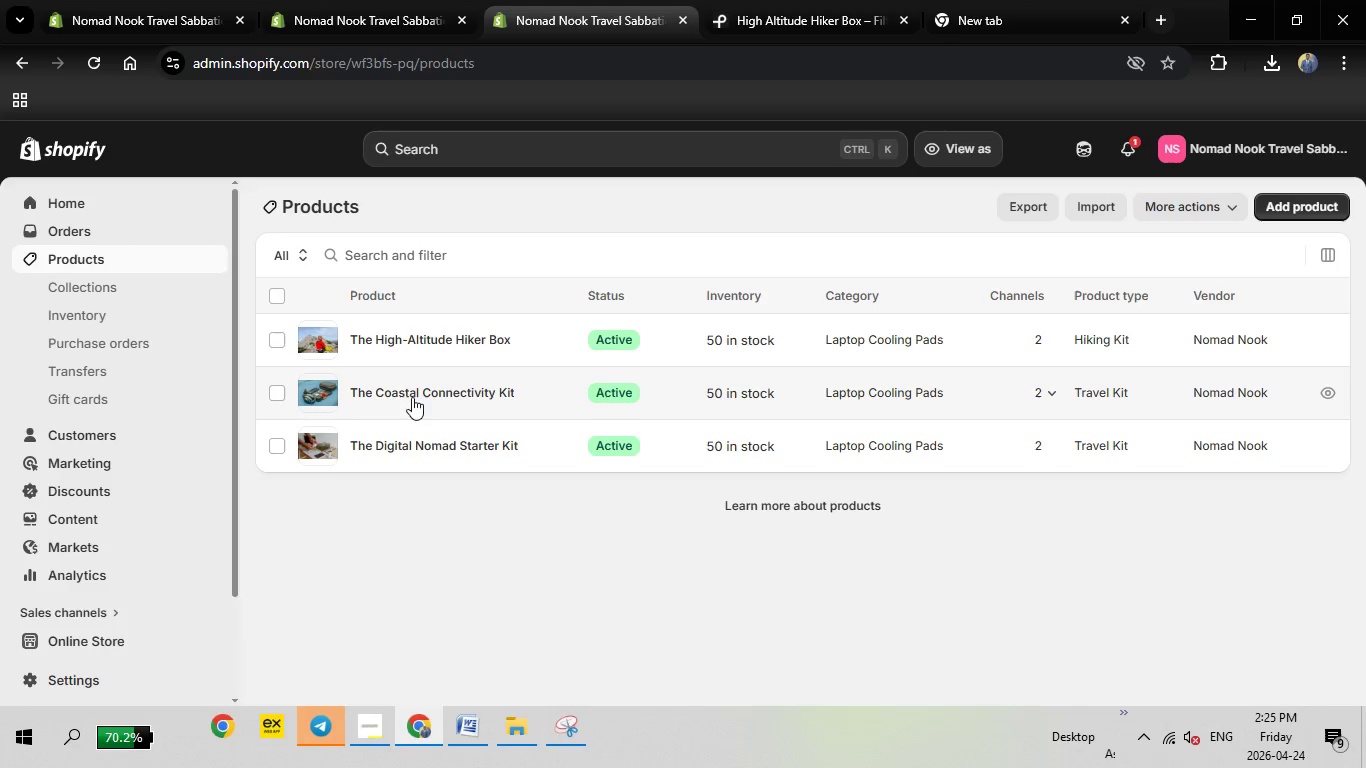 
wait(7.89)
 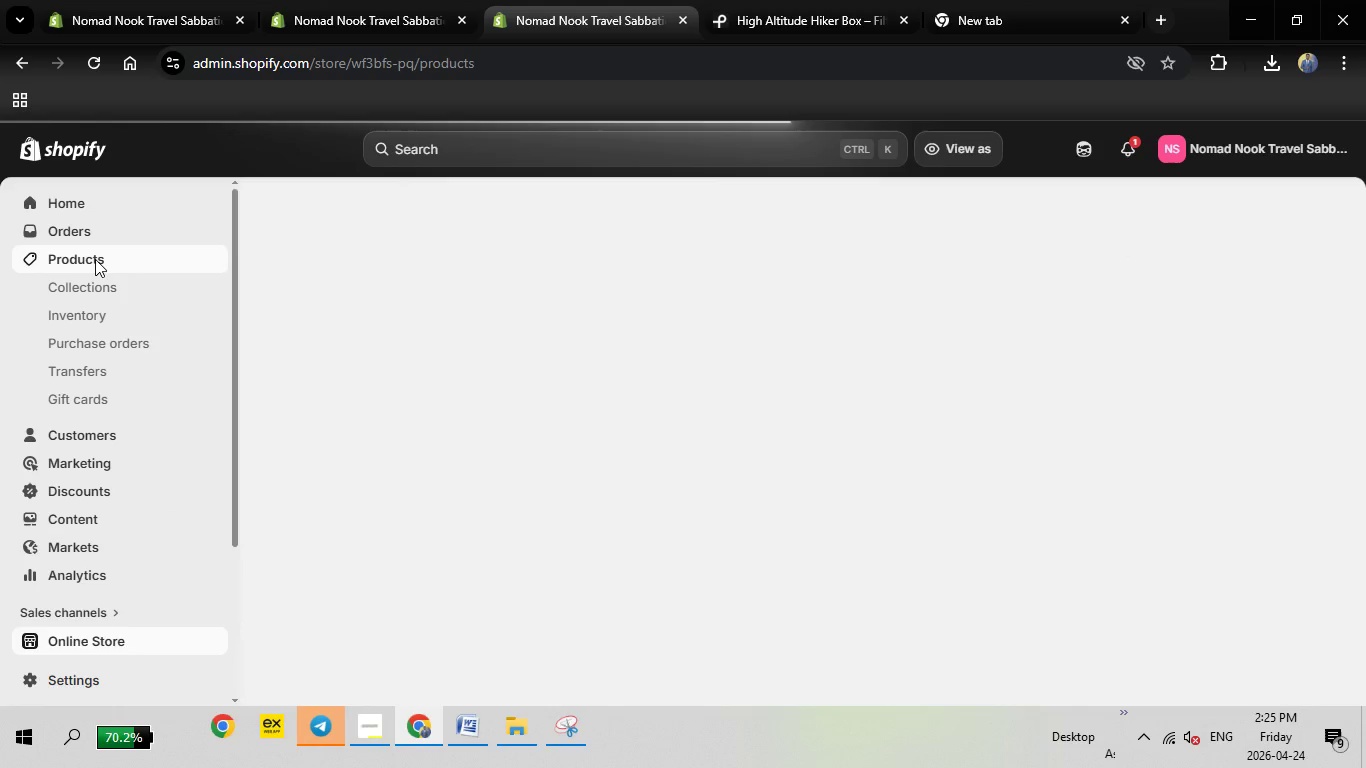 
left_click([392, 450])
 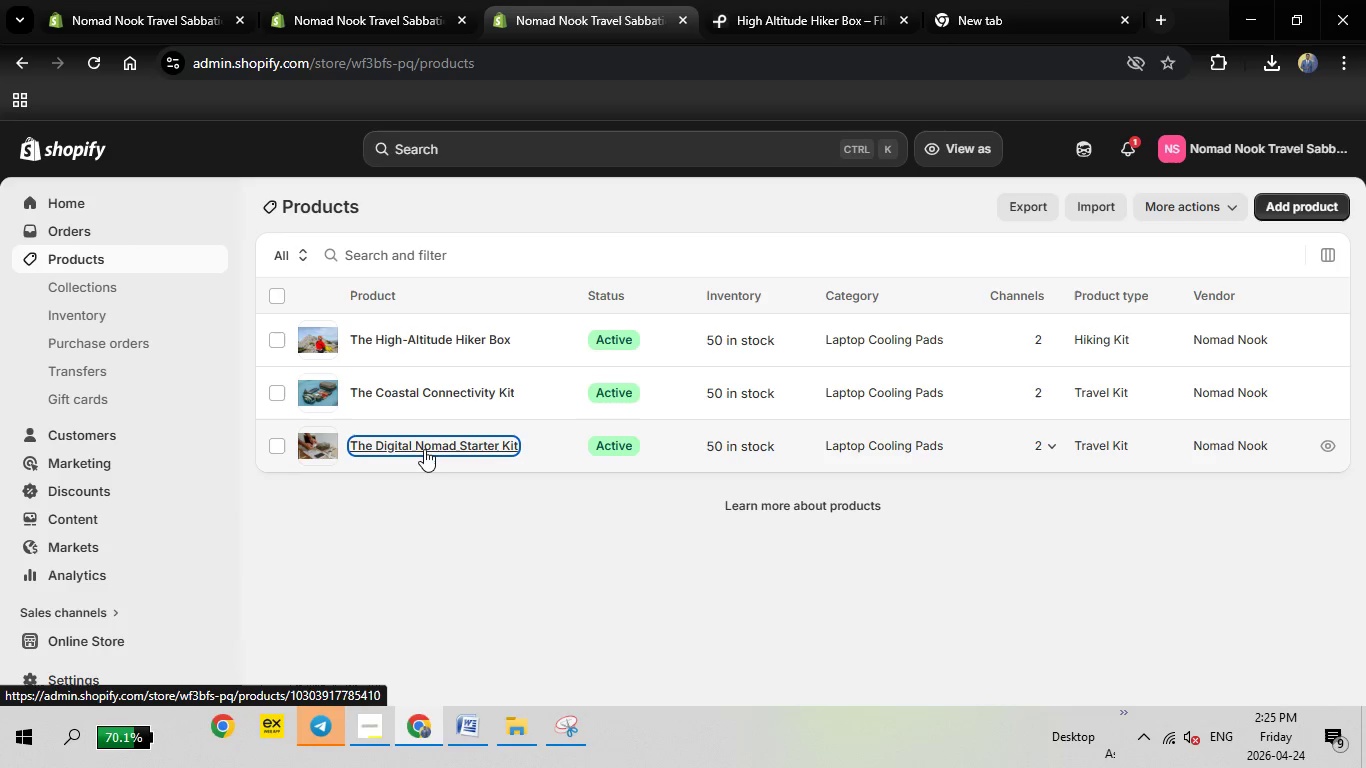 
left_click([424, 449])
 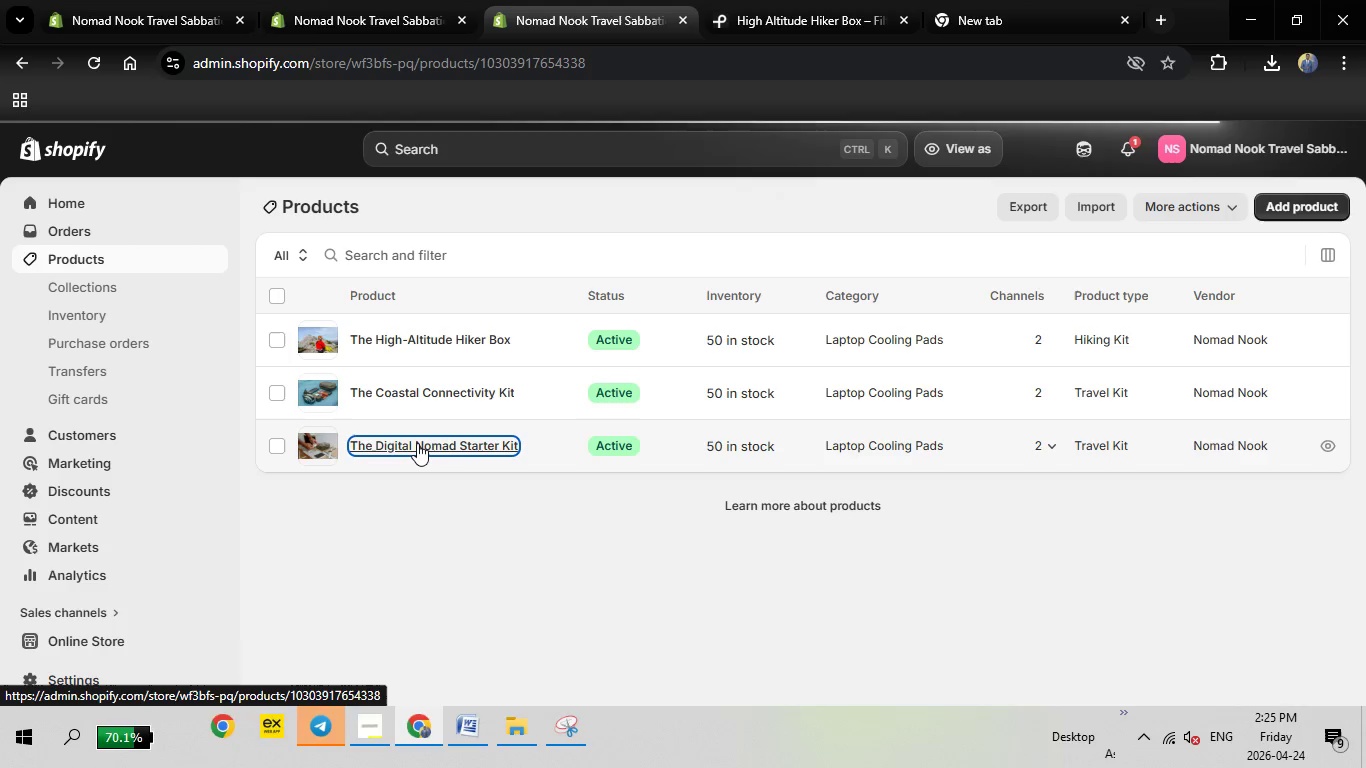 
wait(10.8)
 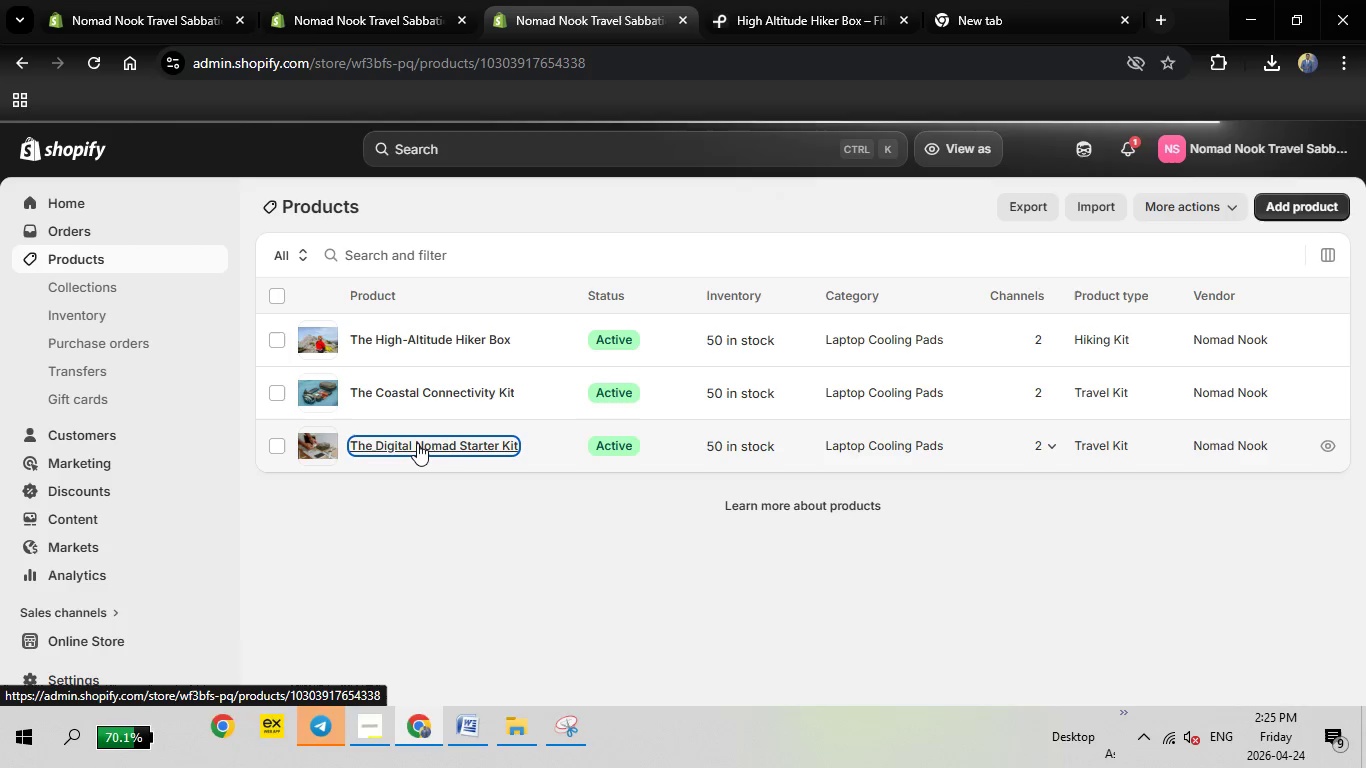 
scroll: coordinate [1087, 565], scroll_direction: down, amount: 22.0
 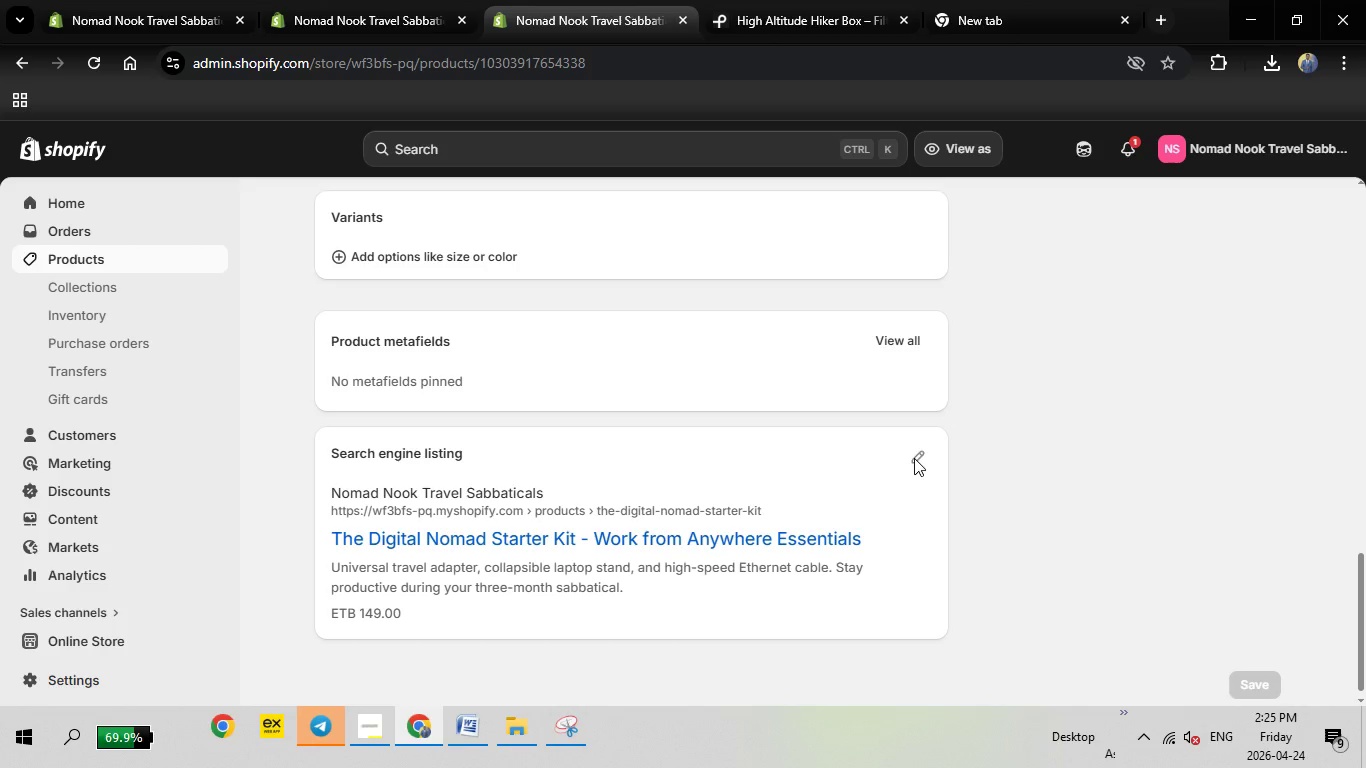 
left_click([914, 458])
 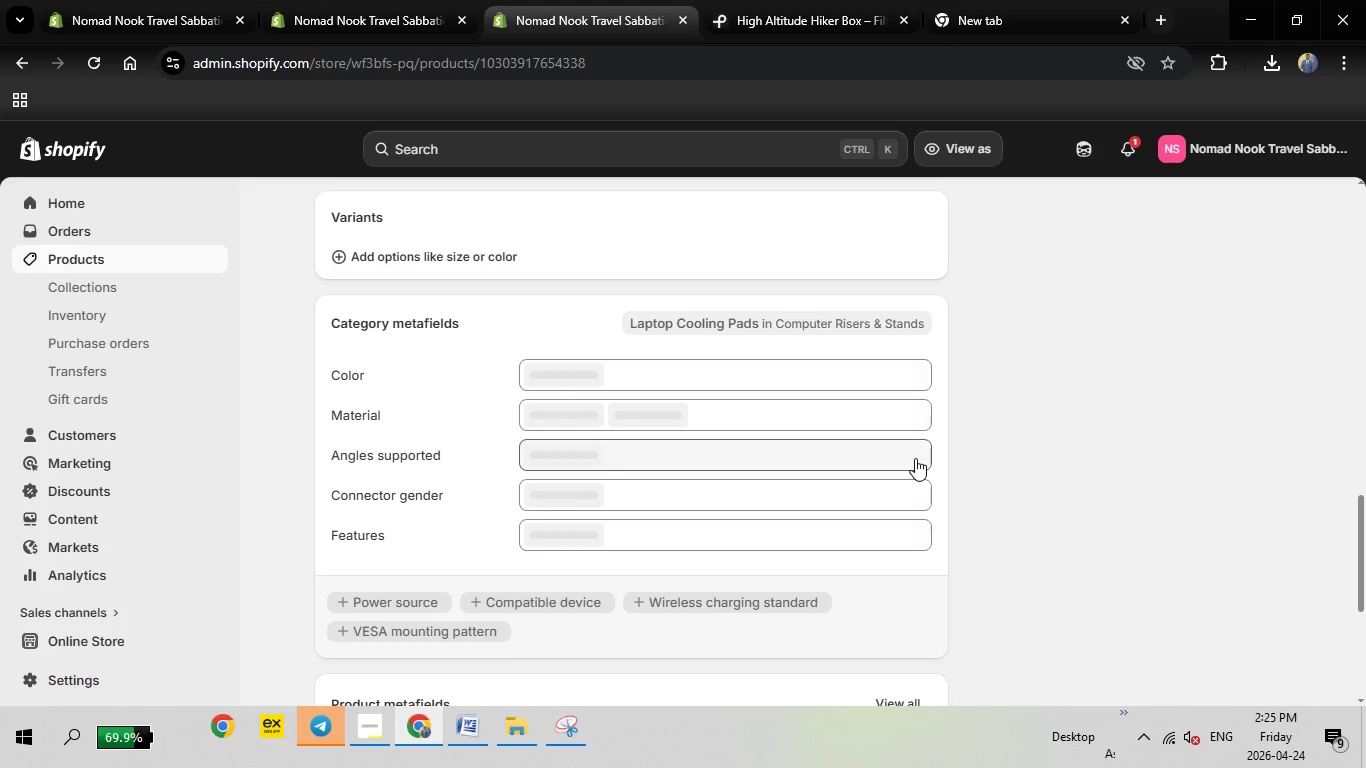 
wait(6.58)
 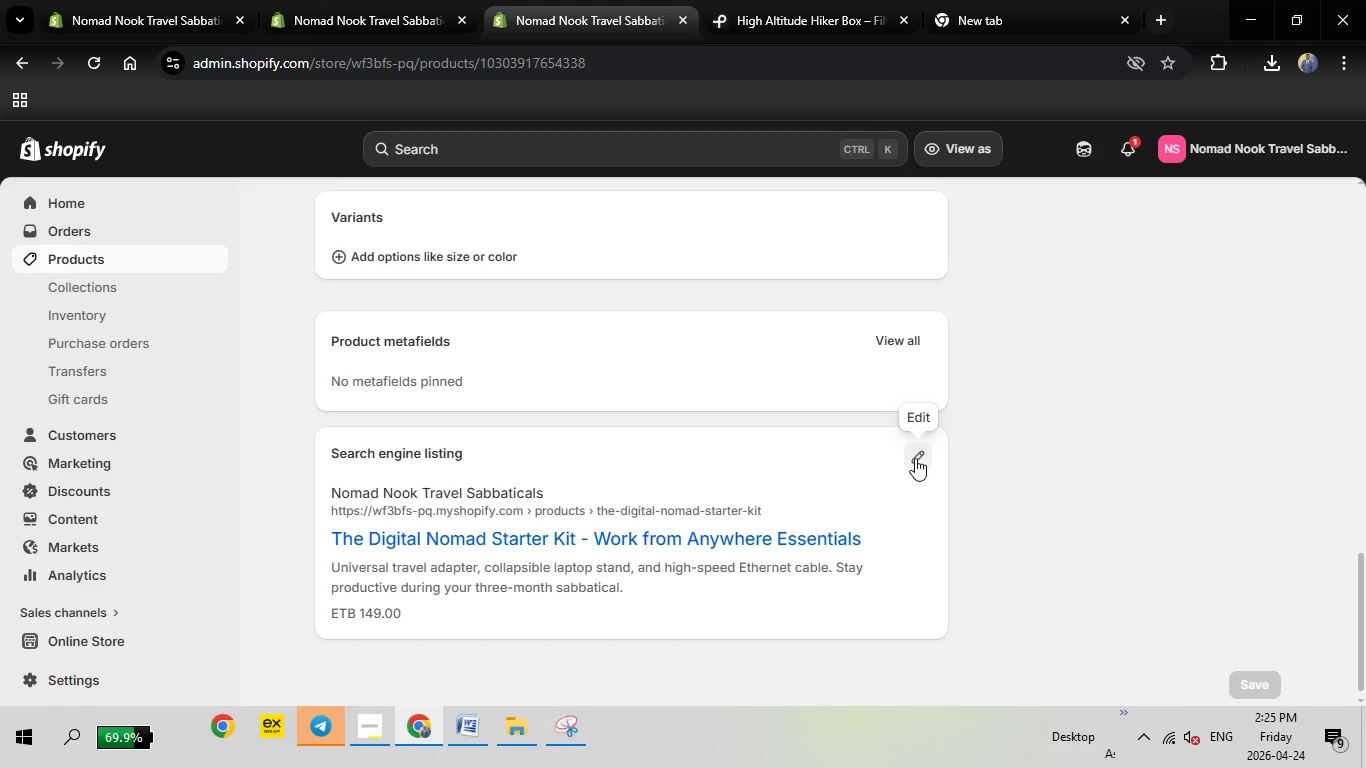 
scroll: coordinate [1024, 511], scroll_direction: down, amount: 6.0
 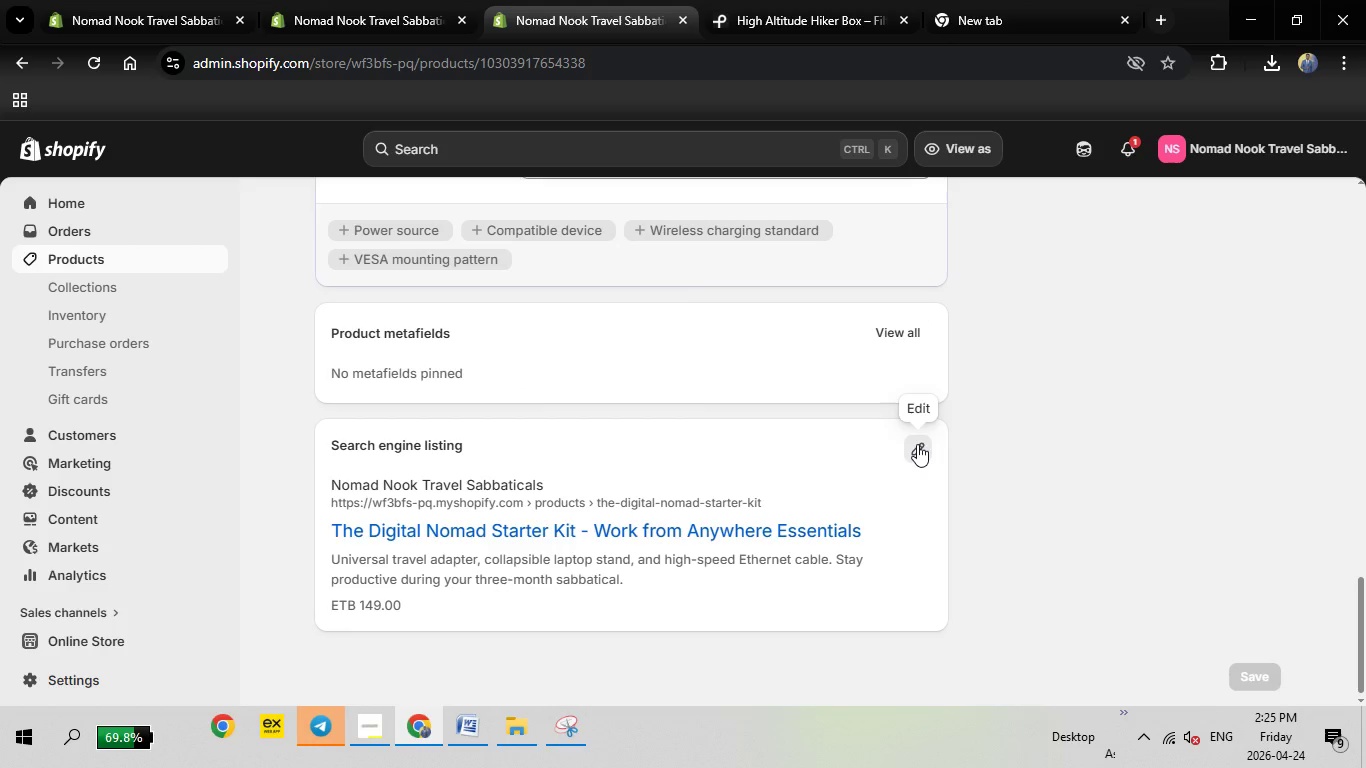 
left_click([917, 444])
 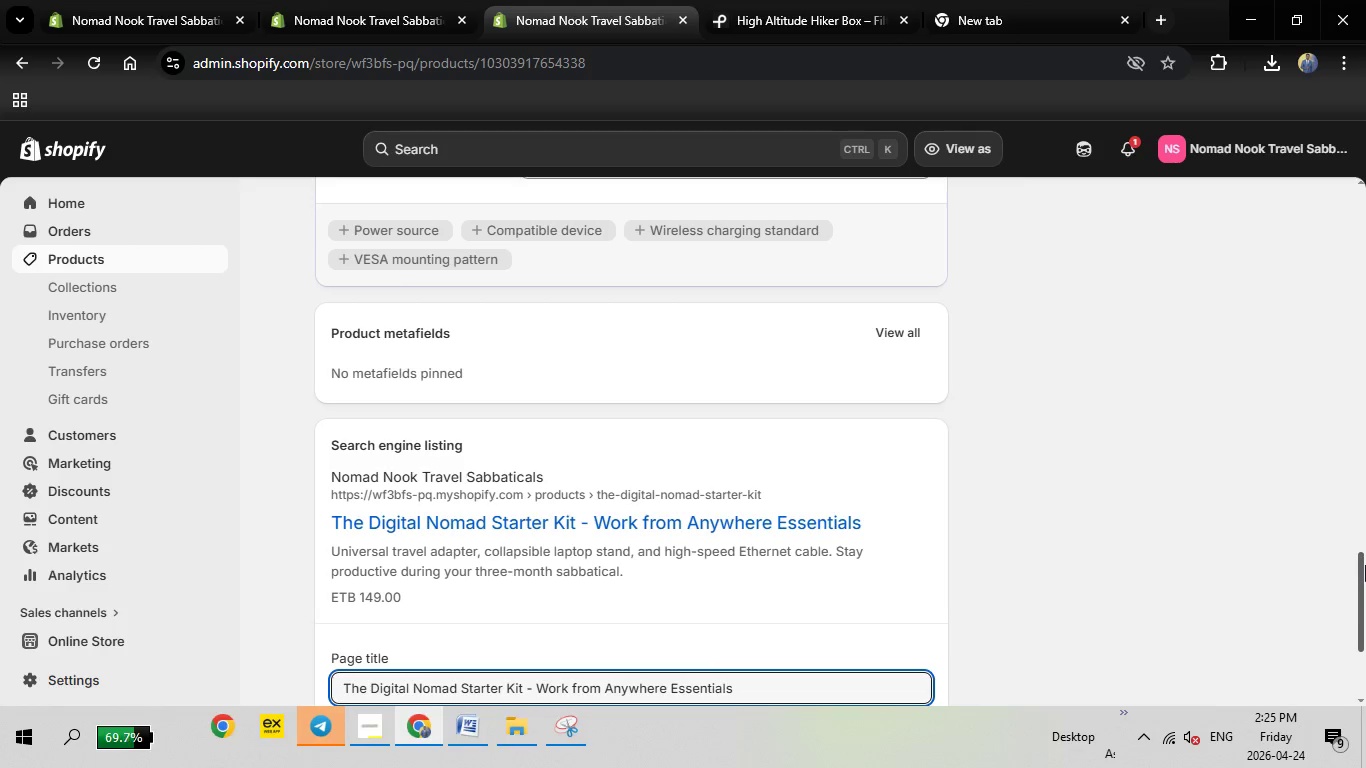 
left_click_drag(start_coordinate=[1365, 536], to_coordinate=[1350, 589])
 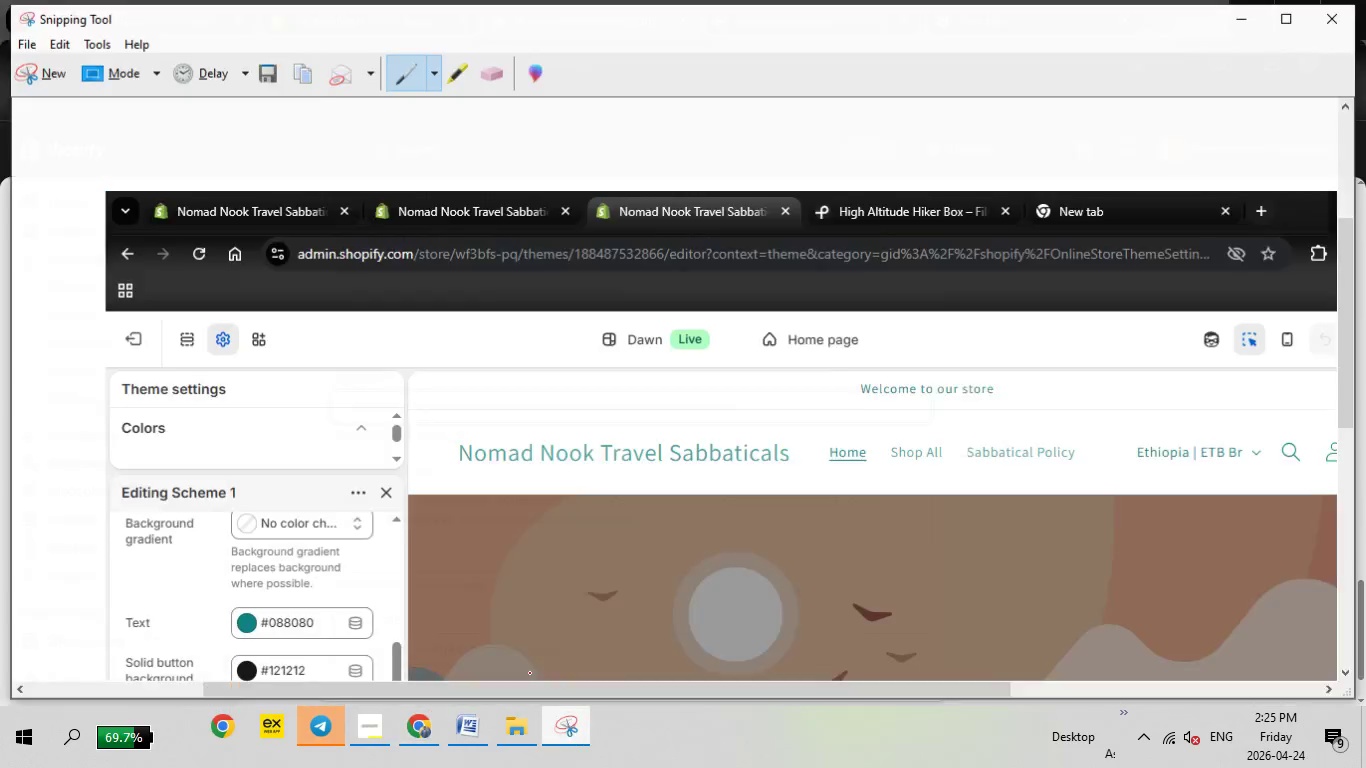 
left_click([570, 732])
 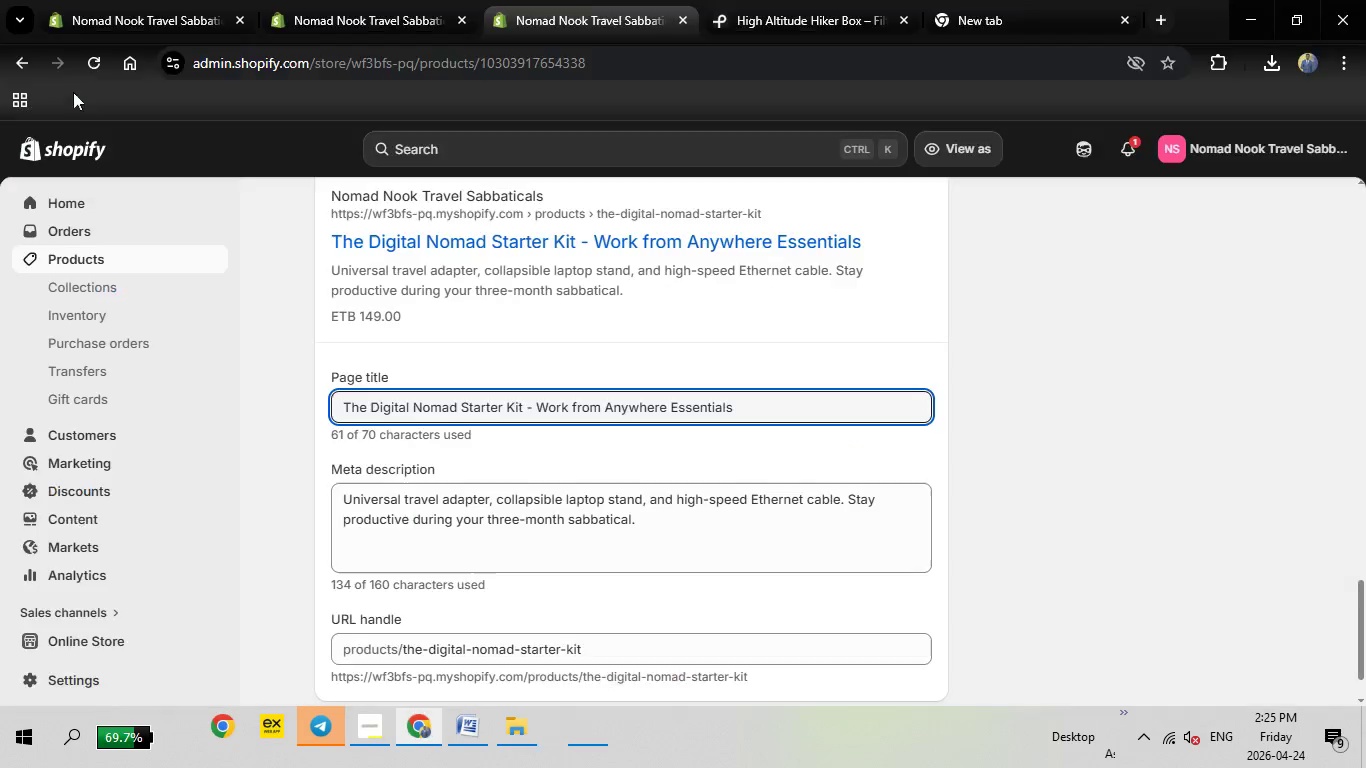 
left_click([57, 57])
 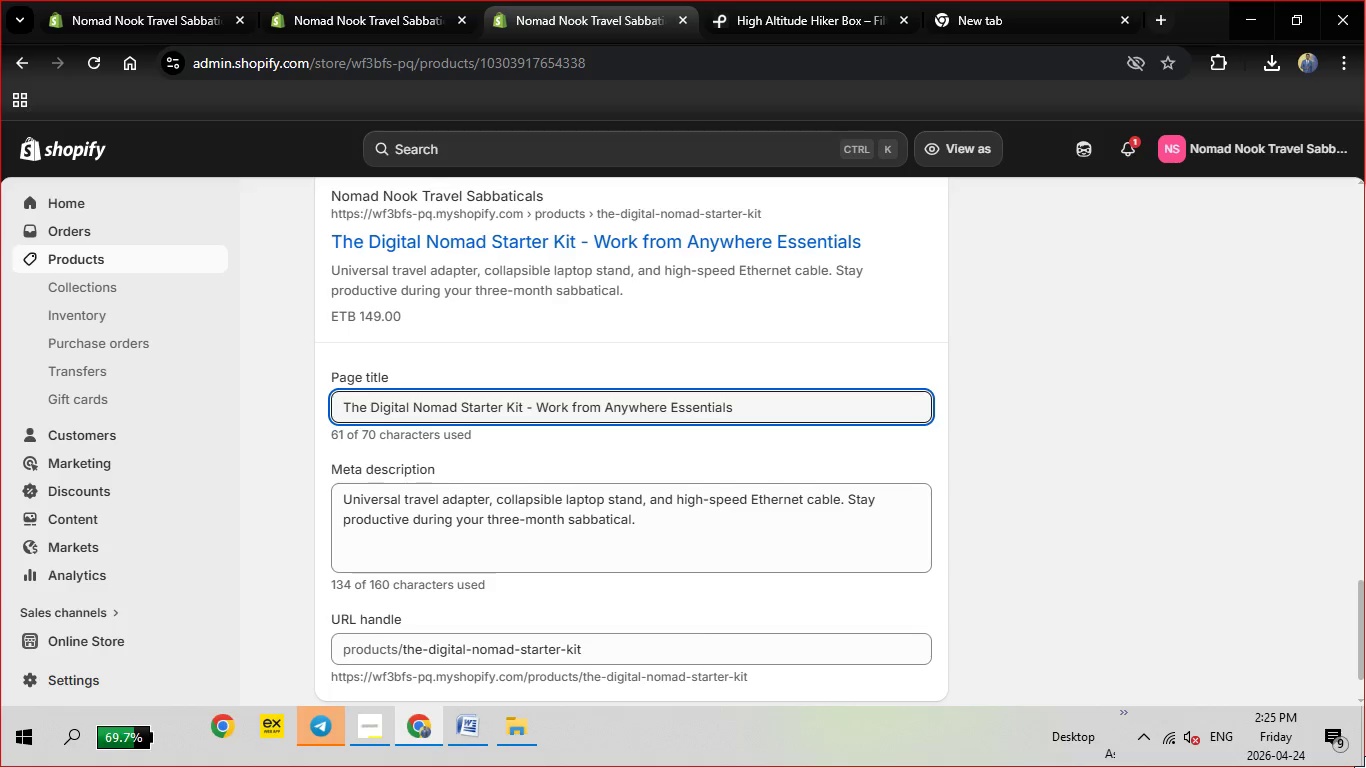 
left_click_drag(start_coordinate=[0, 0], to_coordinate=[1365, 767])
 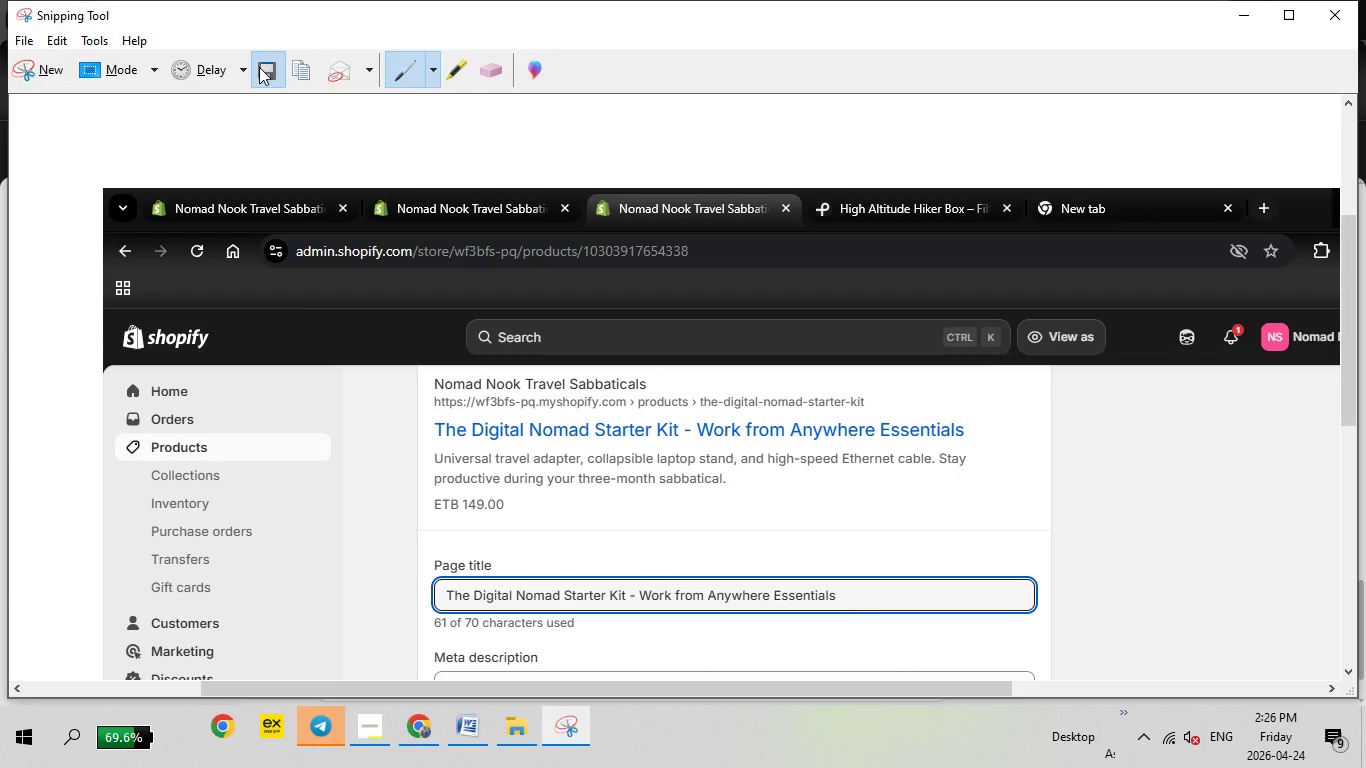 
left_click([259, 67])
 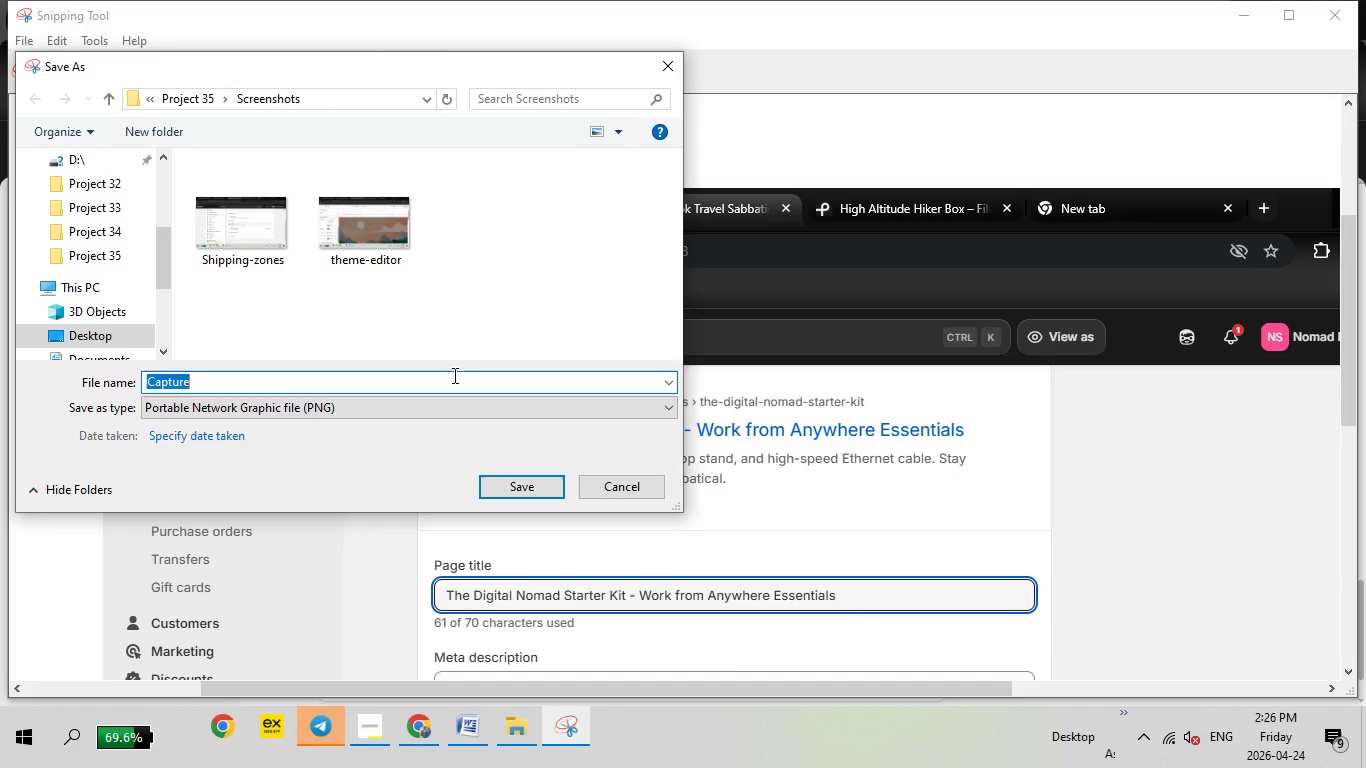 
type(product-seo)
 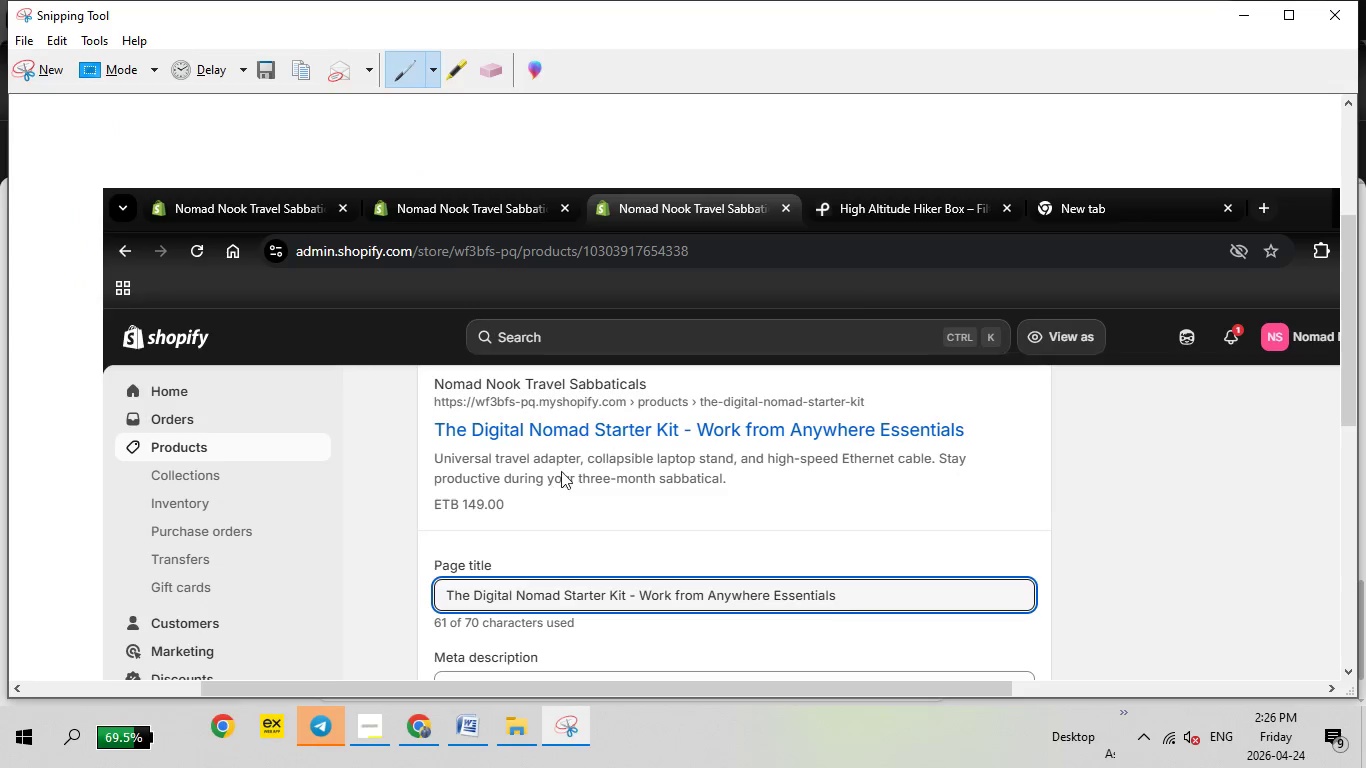 
left_click([546, 481])
 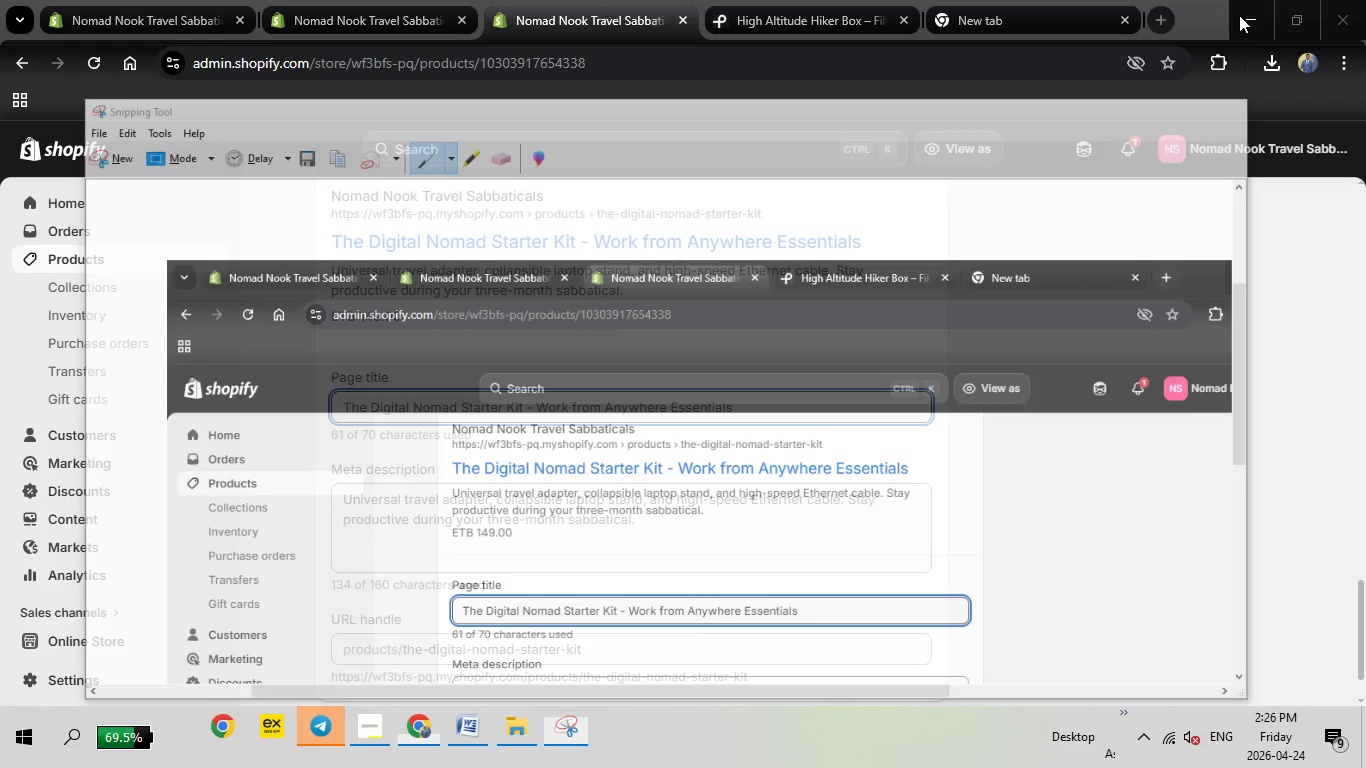 
left_click([1239, 15])
 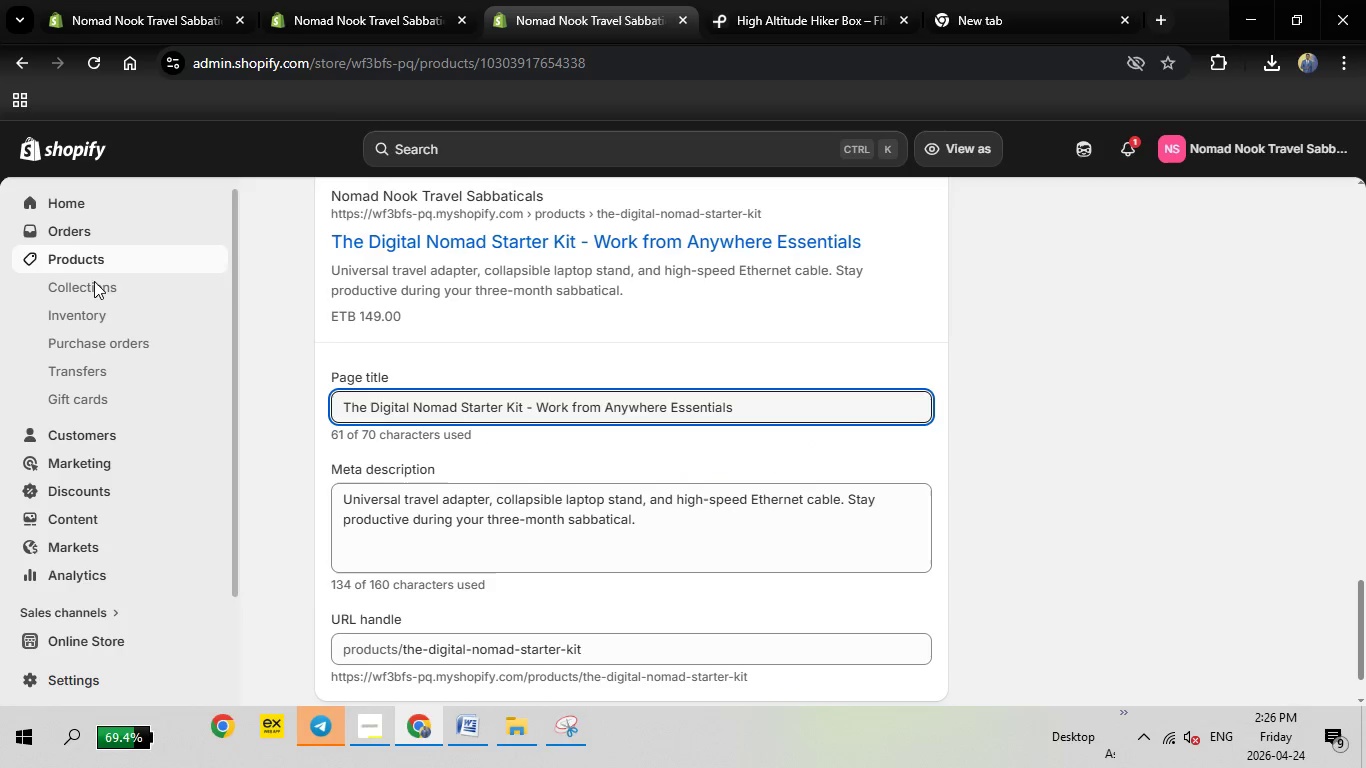 
wait(5.19)
 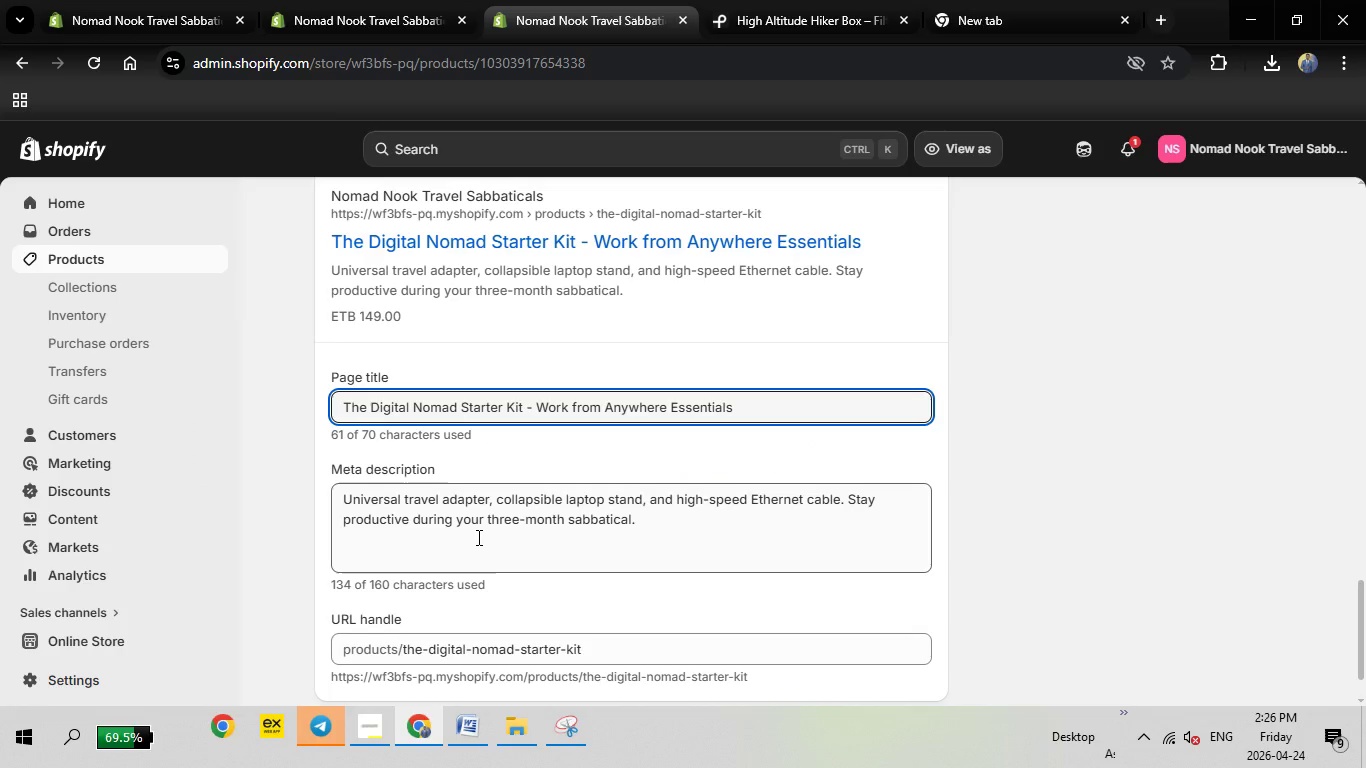 
left_click([78, 257])
 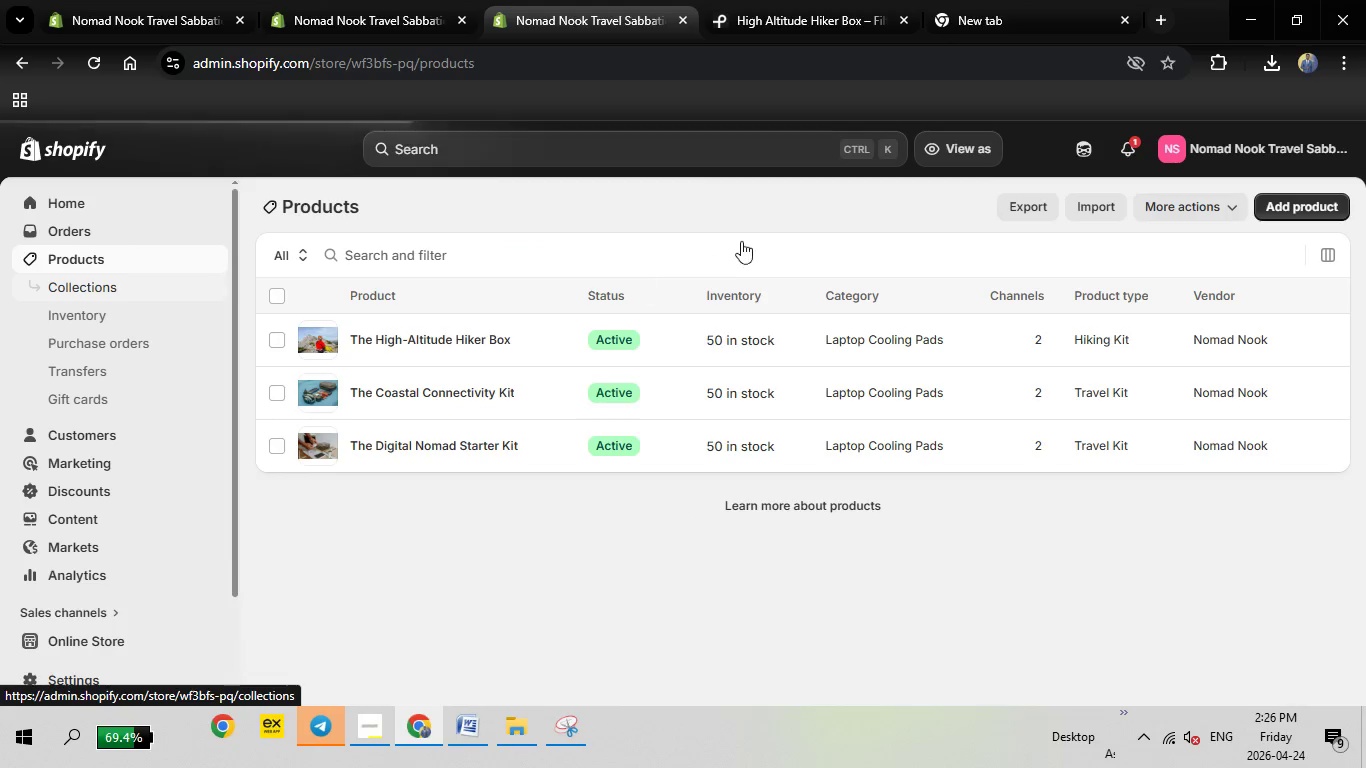 
wait(7.47)
 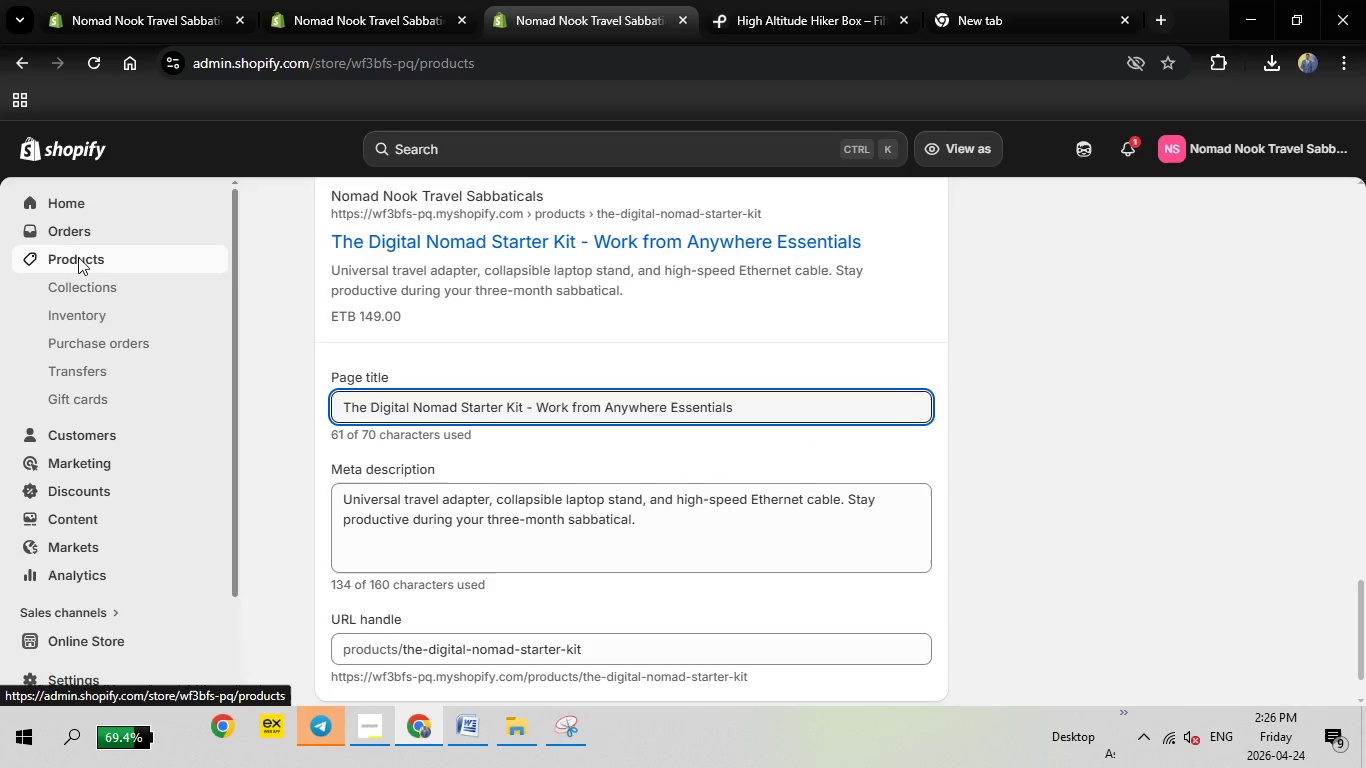 
left_click([1012, 214])
 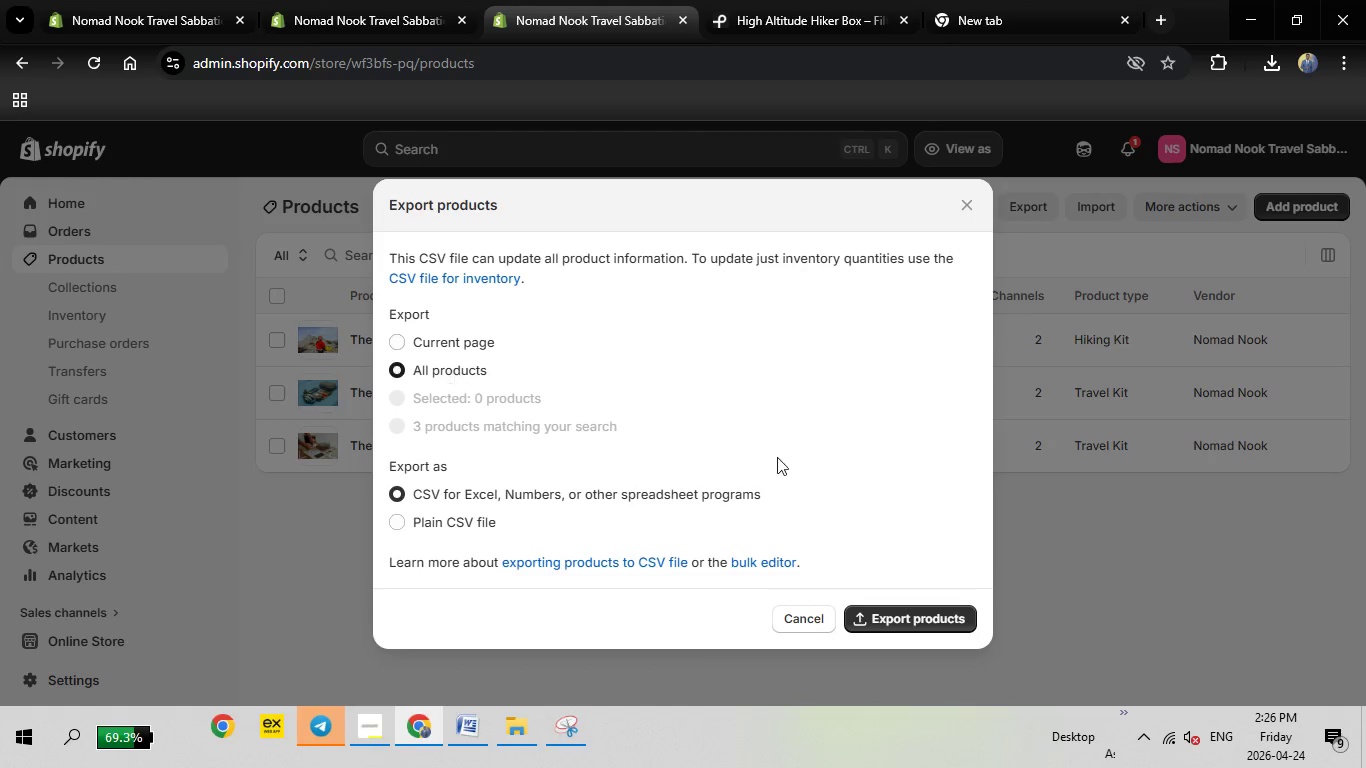 
left_click([408, 363])
 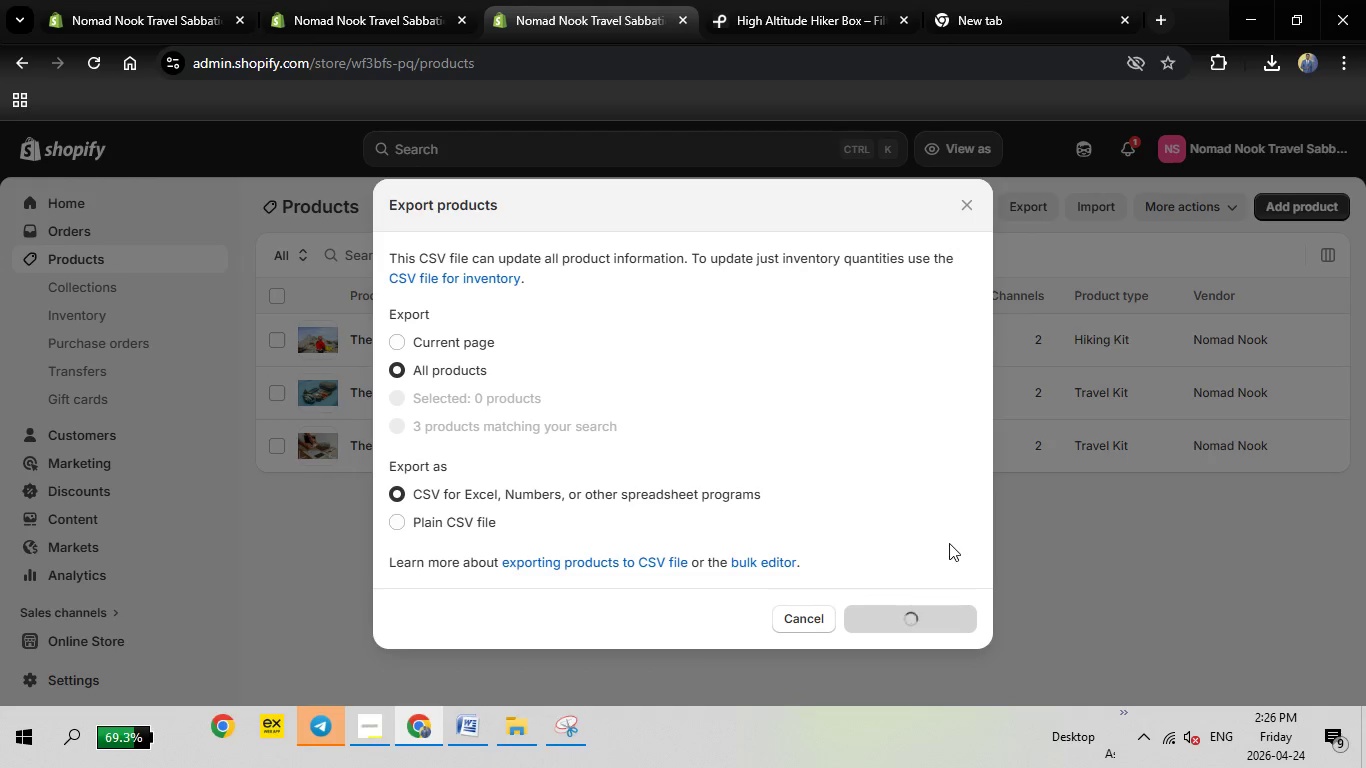 
left_click([937, 616])
 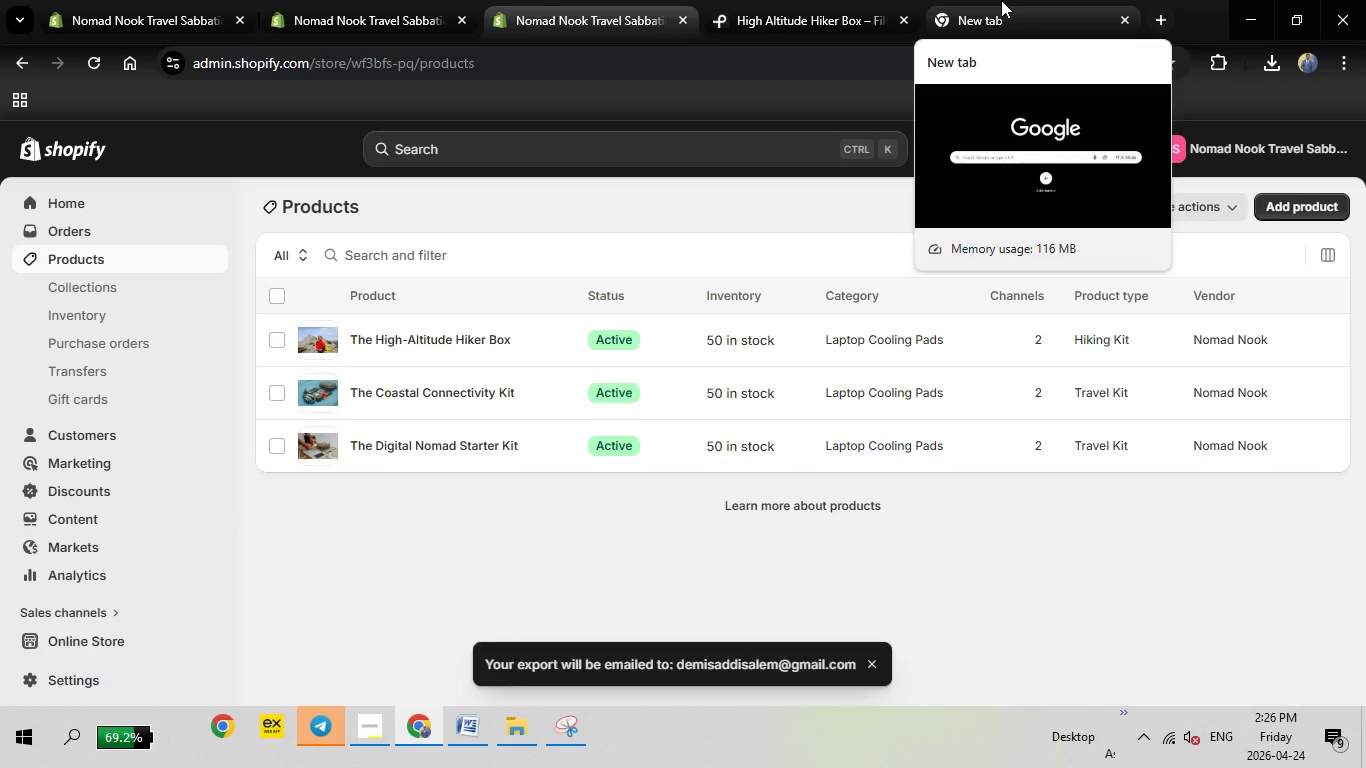 
left_click([1001, 0])
 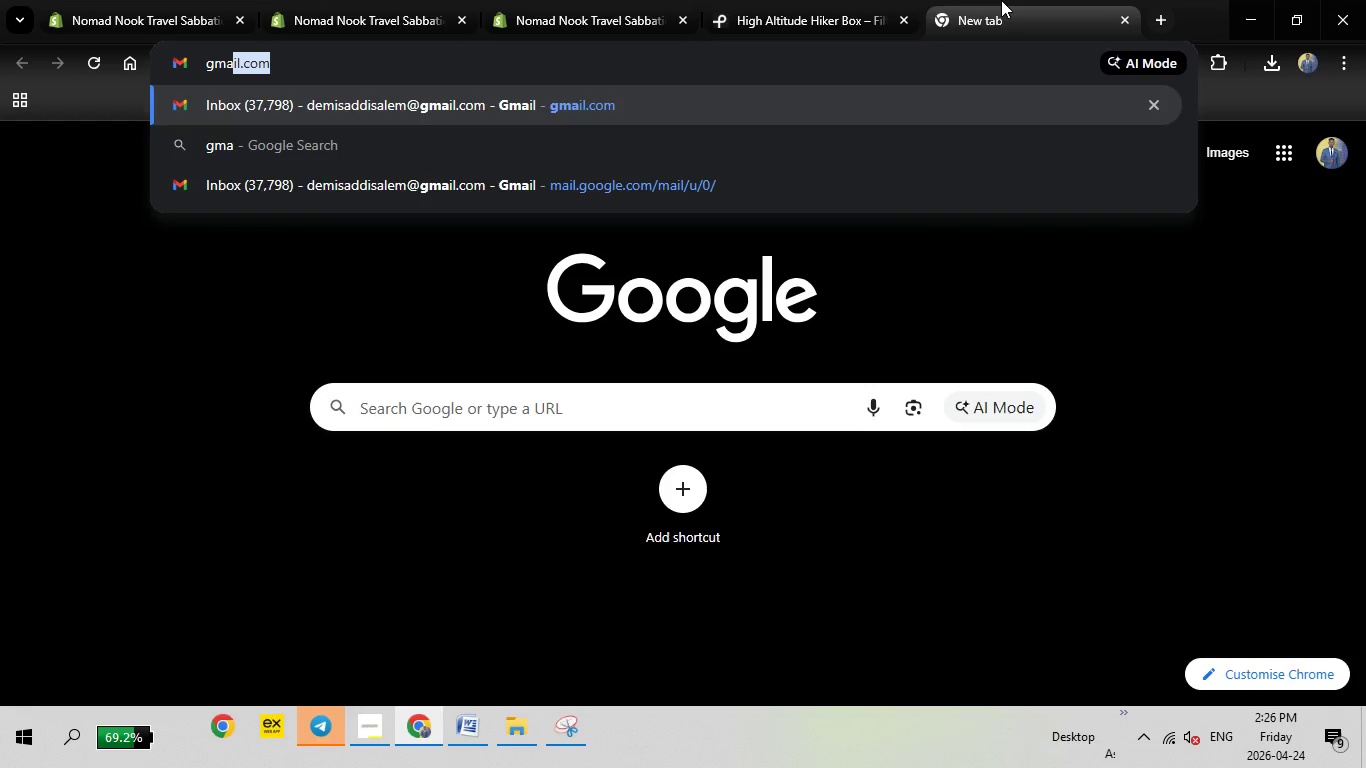 
type(gma)
 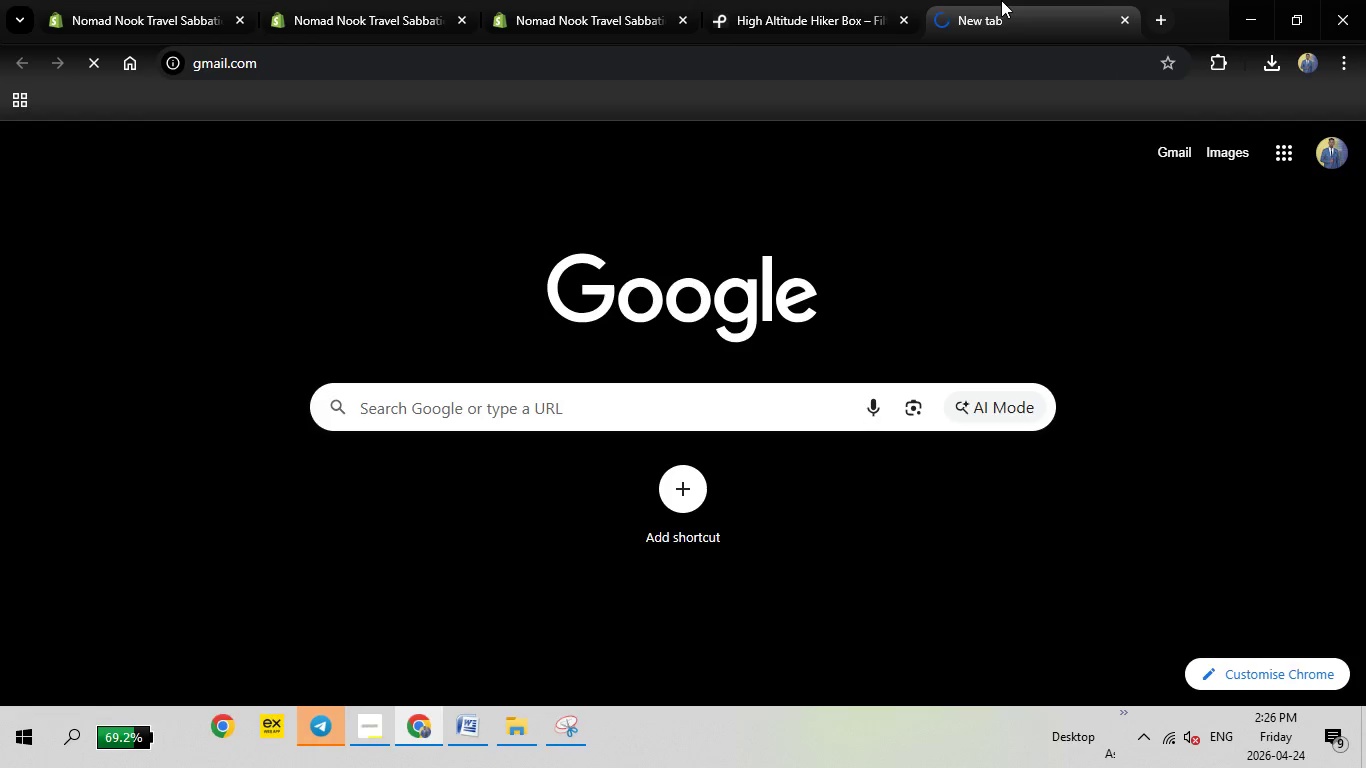 
key(Enter)
 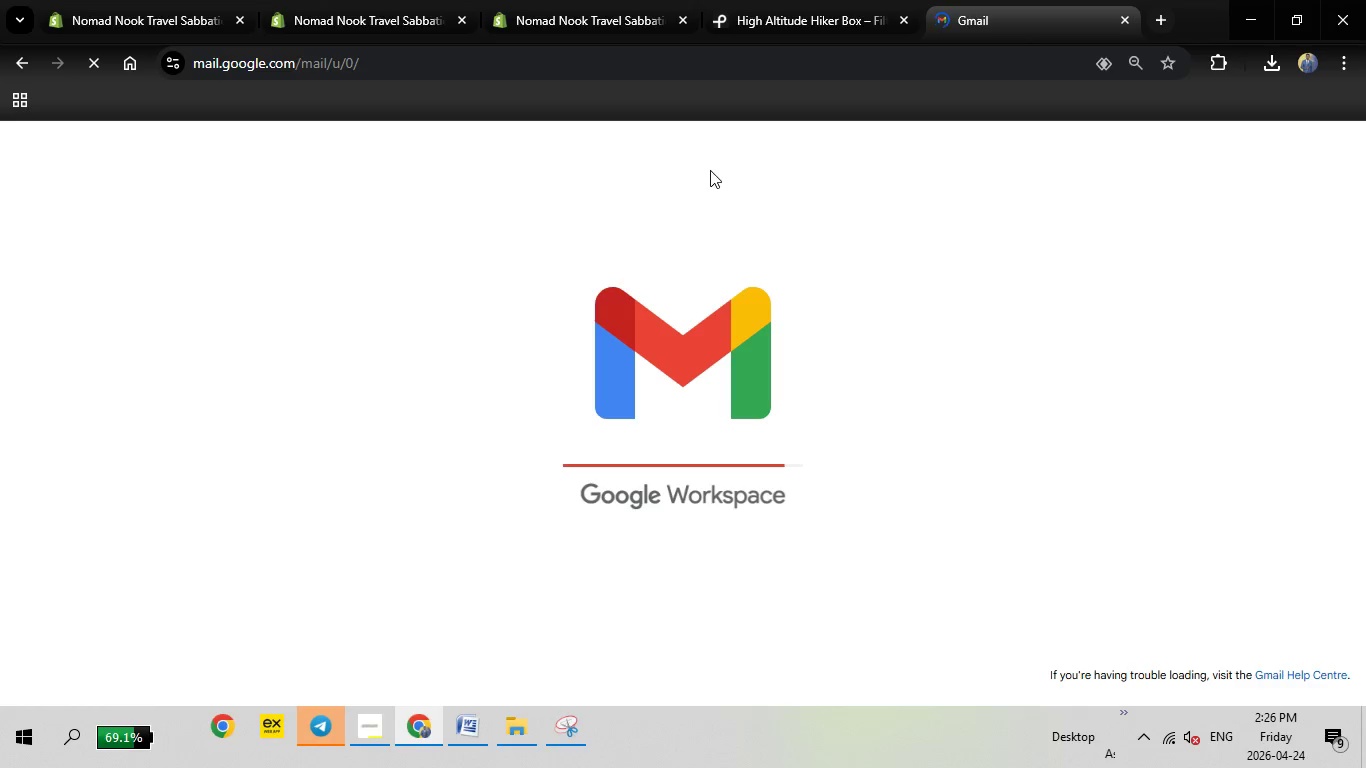 
wait(14.45)
 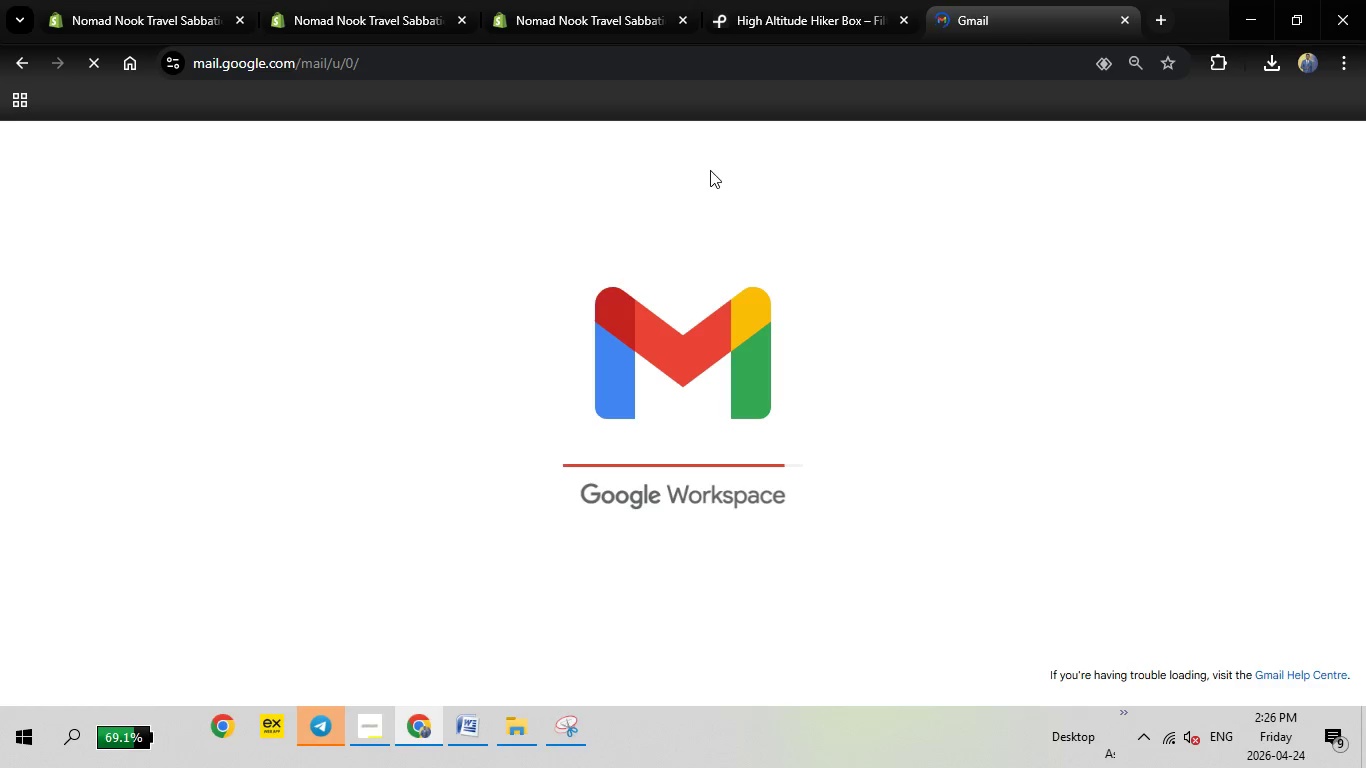 
left_click([489, 264])
 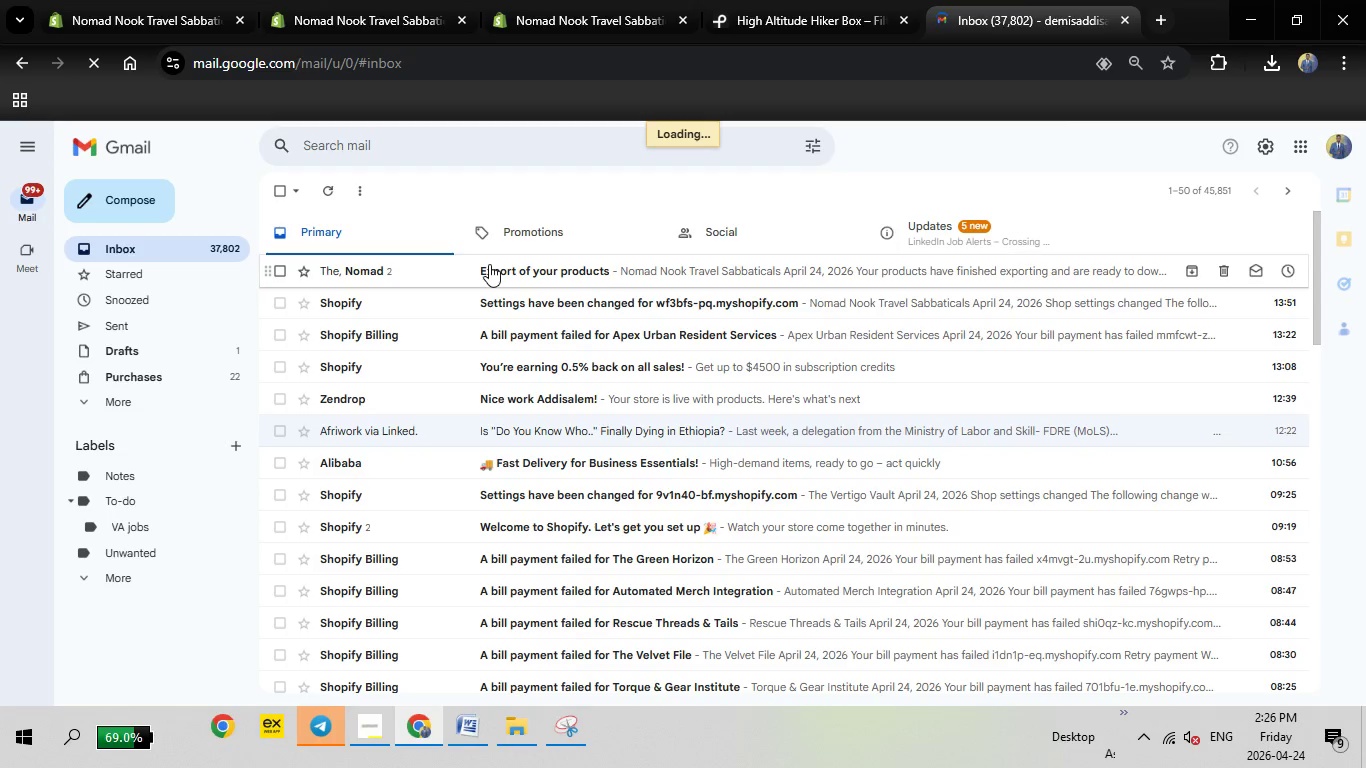 
wait(8.22)
 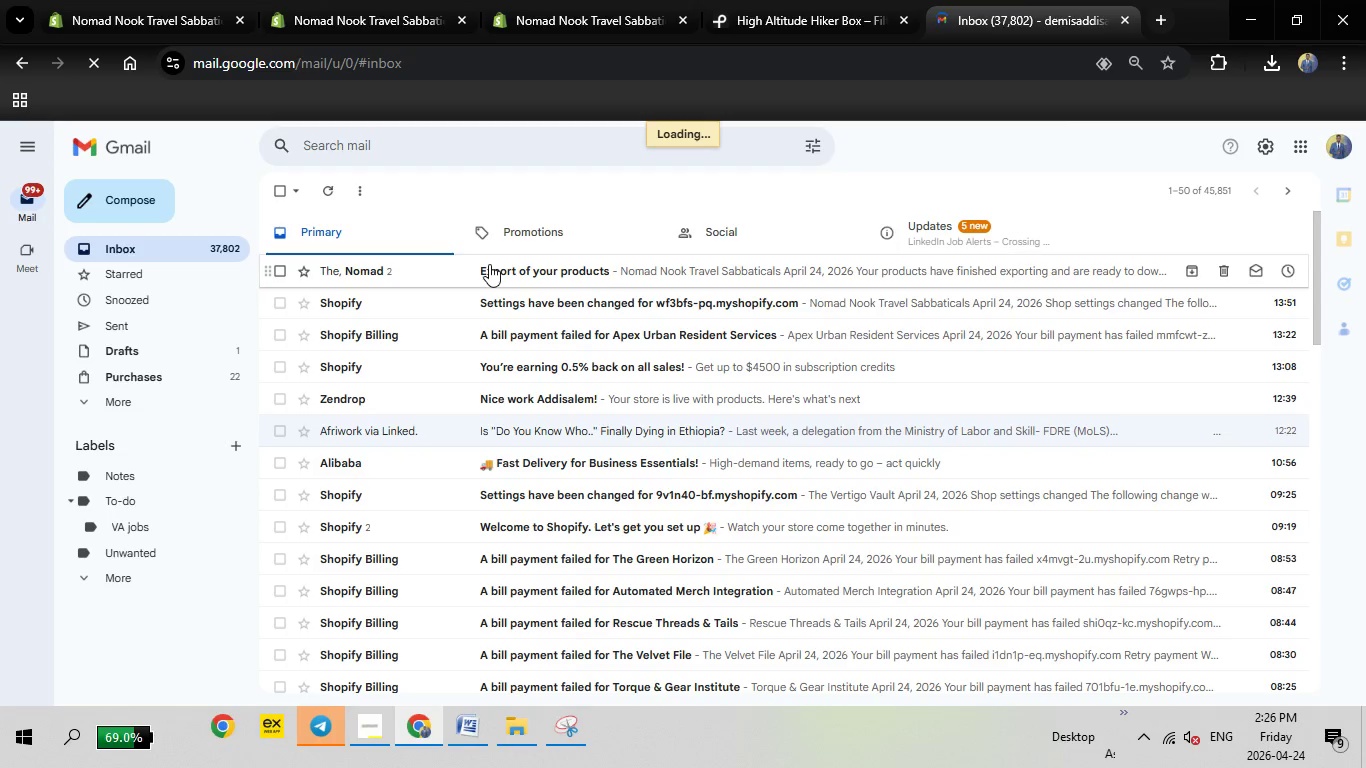 
left_click([805, 412])
 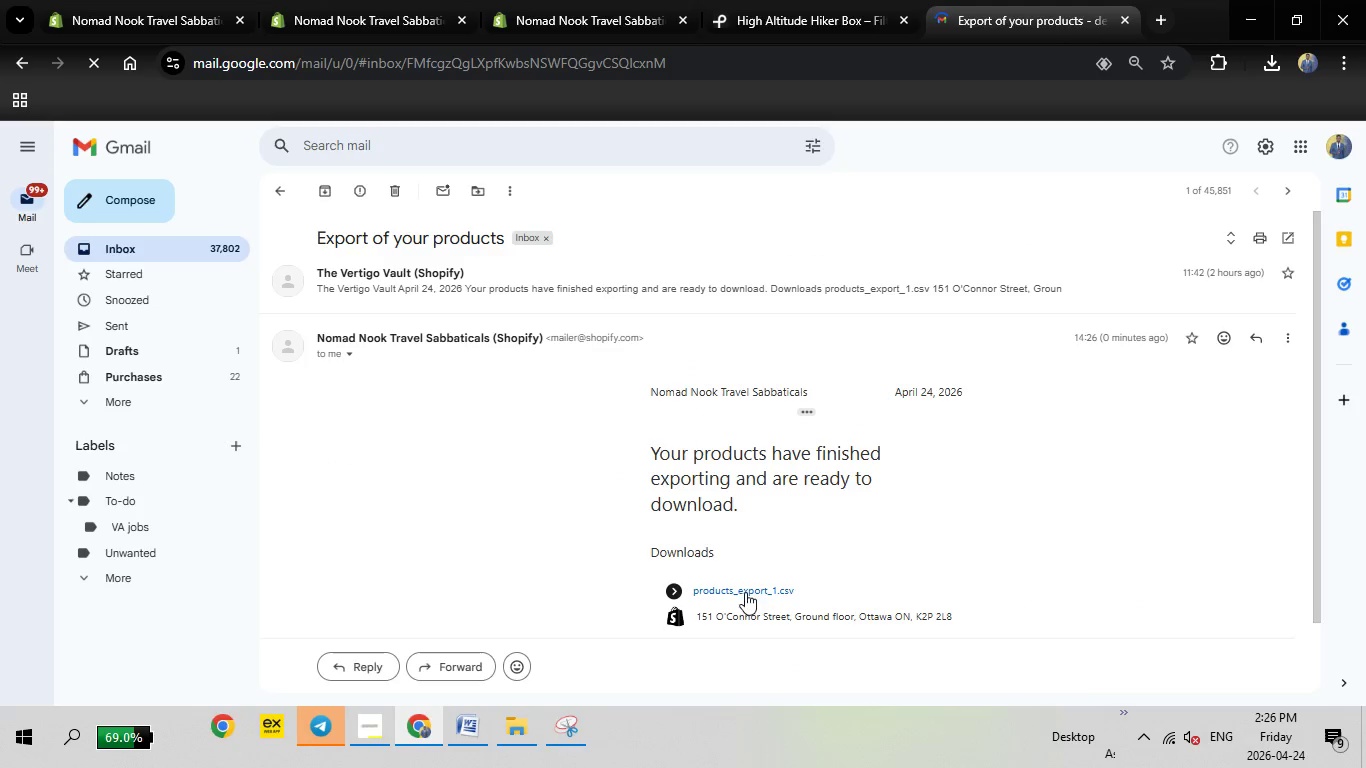 
left_click([745, 592])
 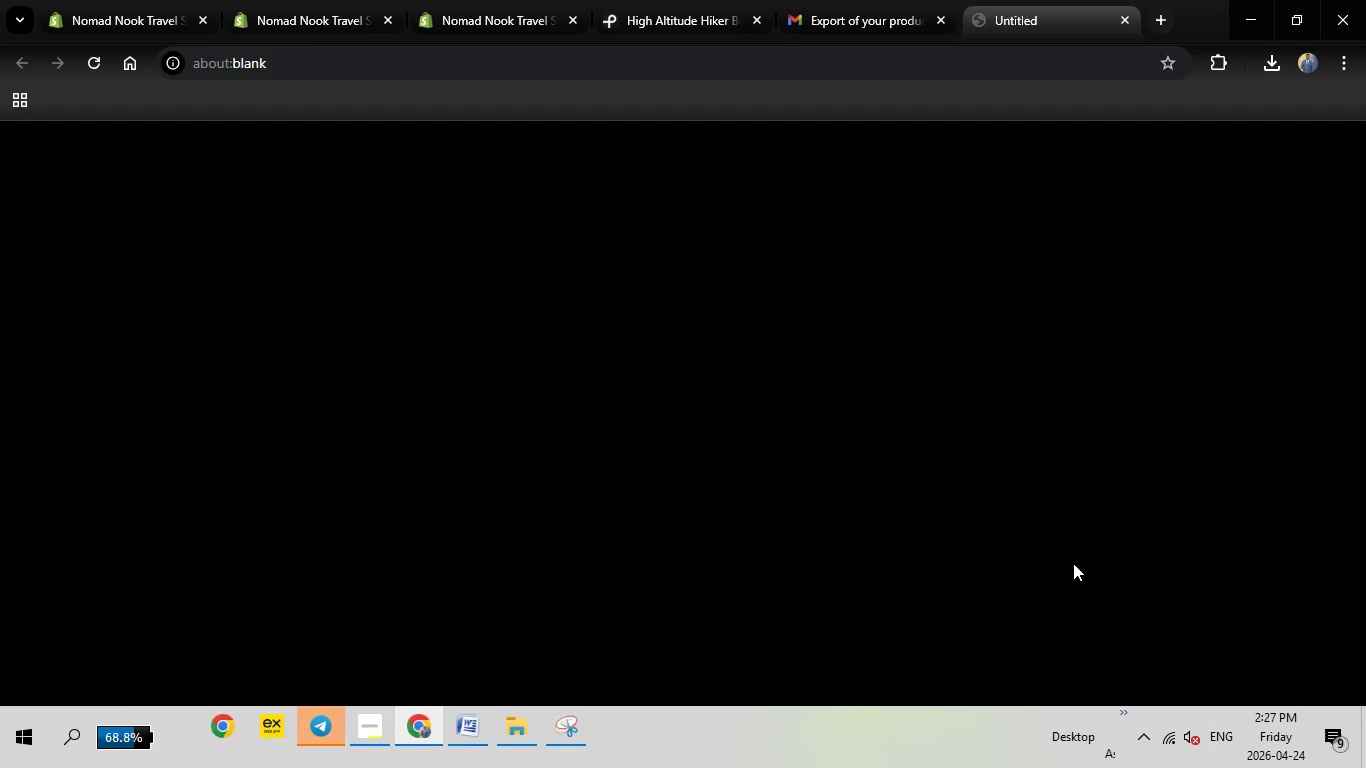 
wait(19.98)
 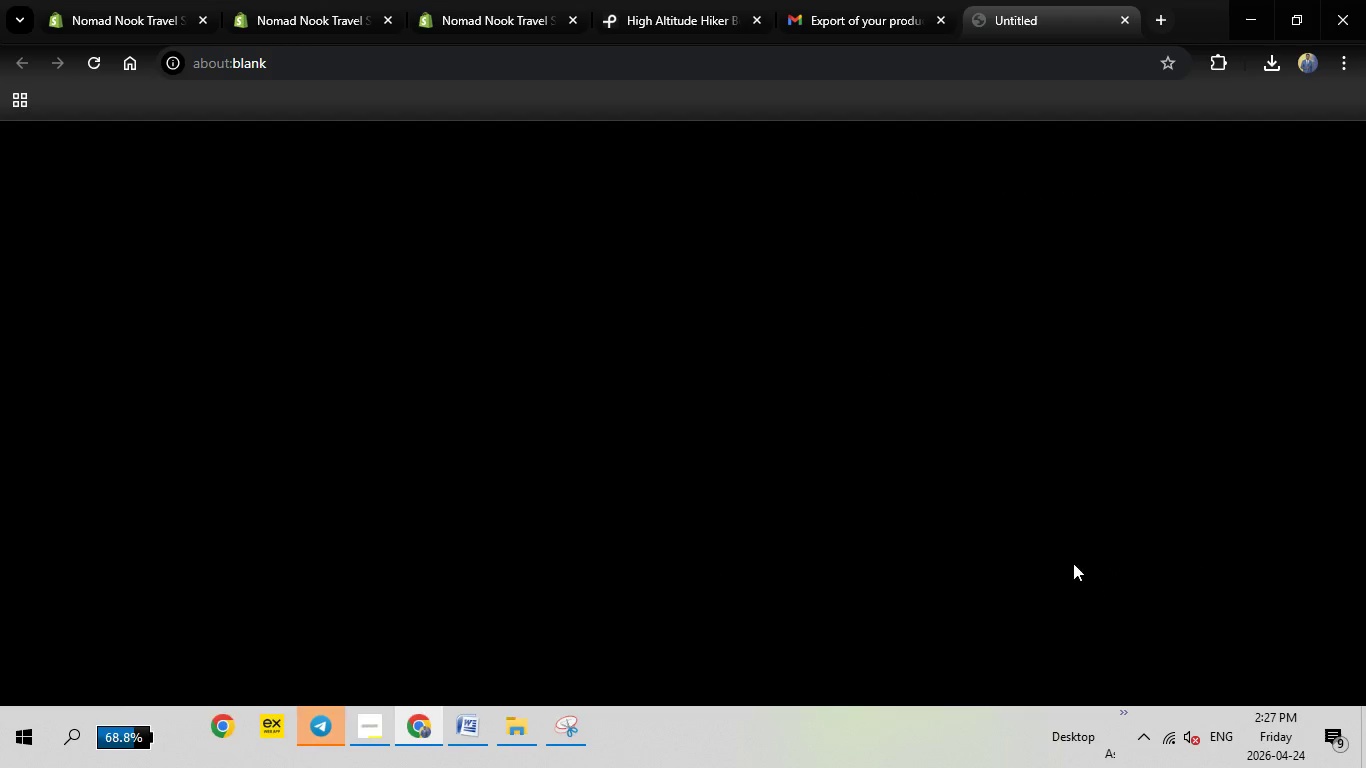 
left_click([100, 0])
 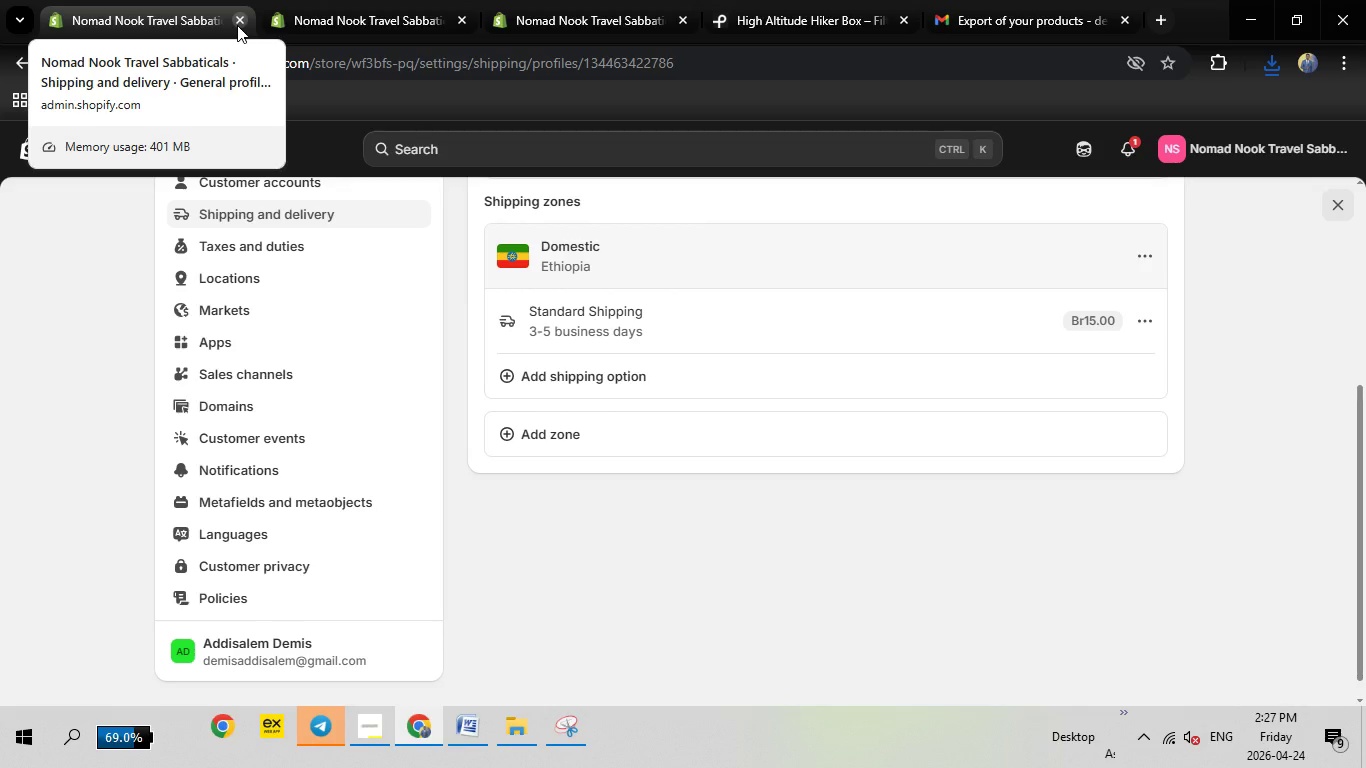 
wait(5.03)
 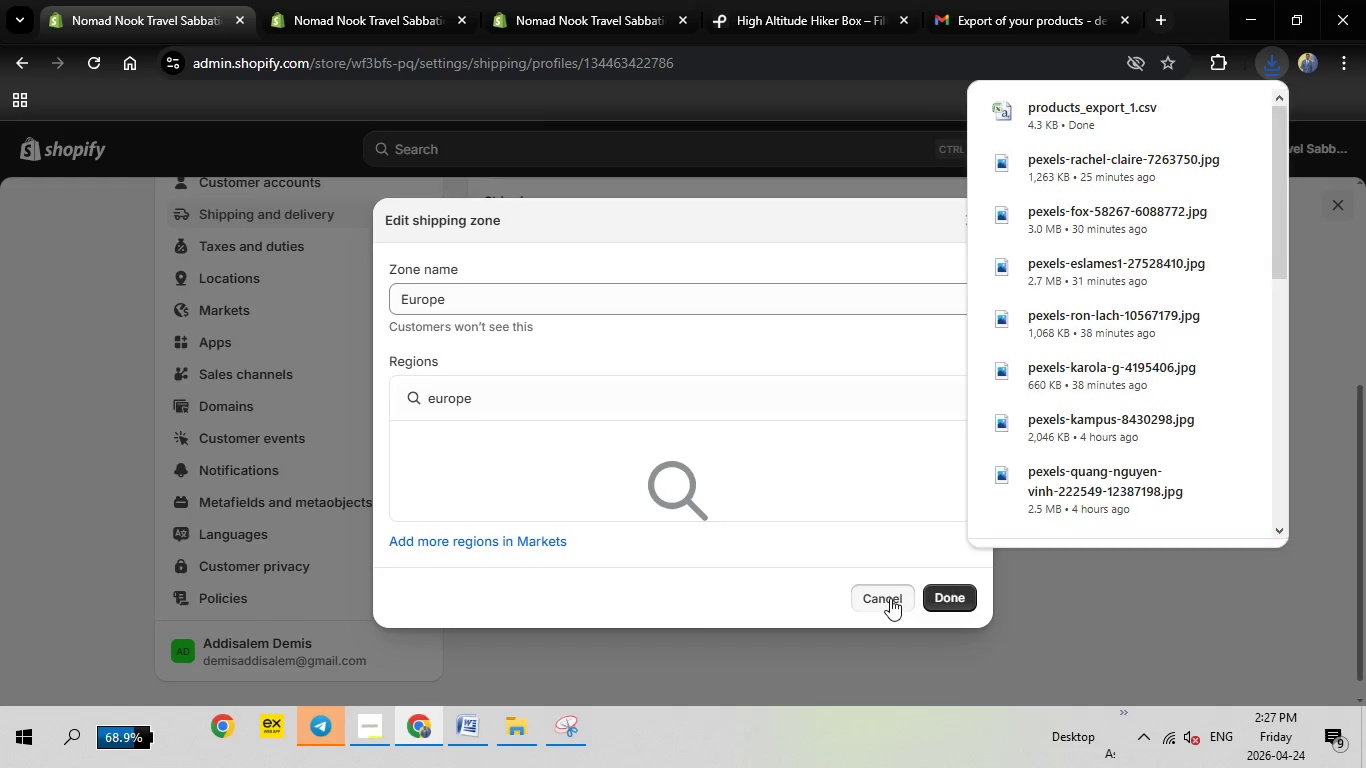 
left_click([280, 5])
 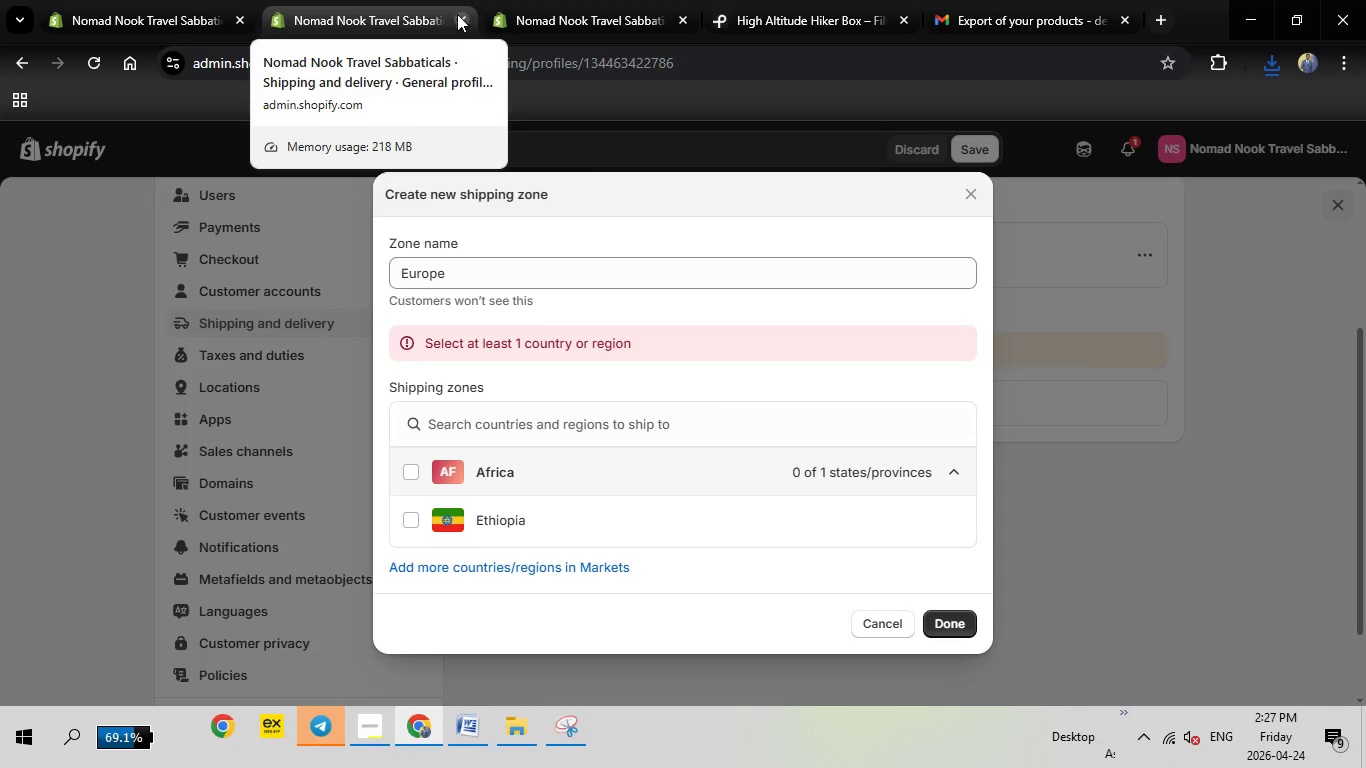 
left_click([457, 15])
 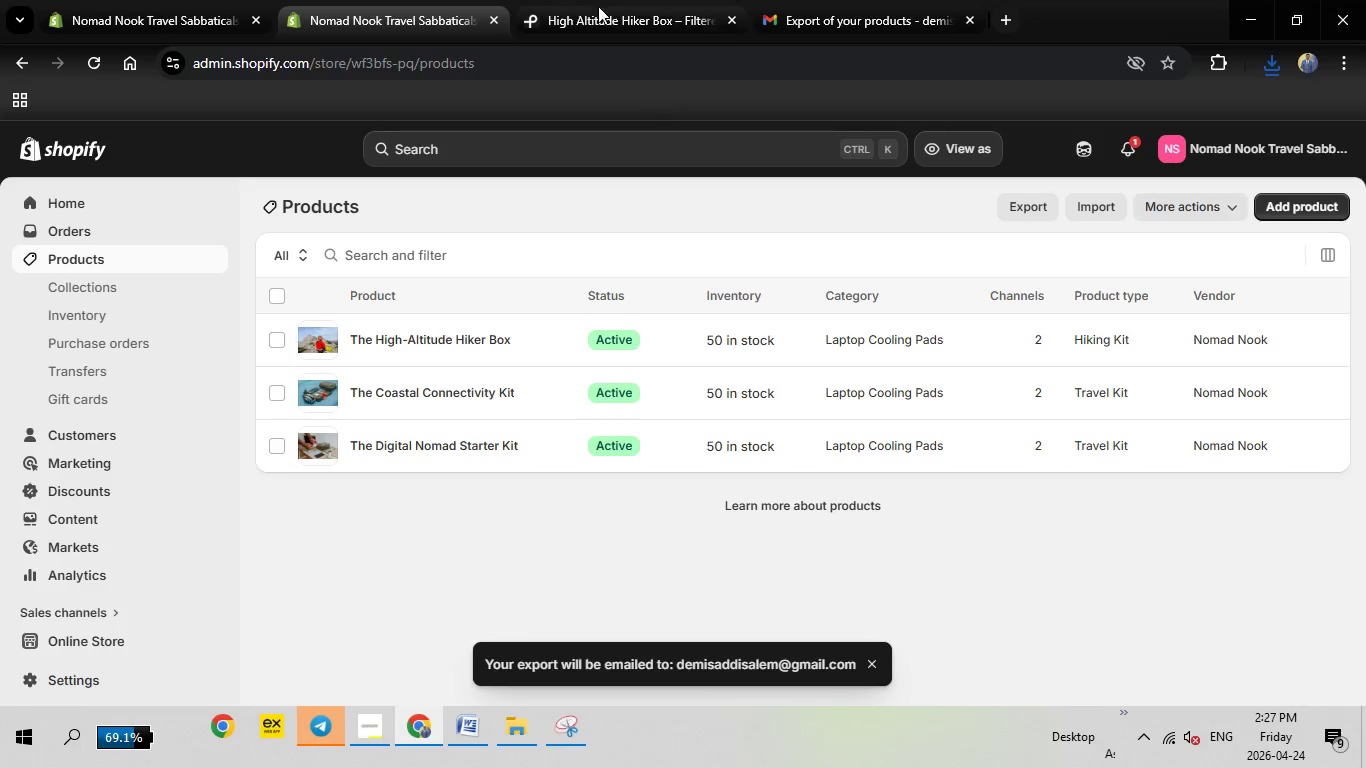 
left_click([775, 191])
 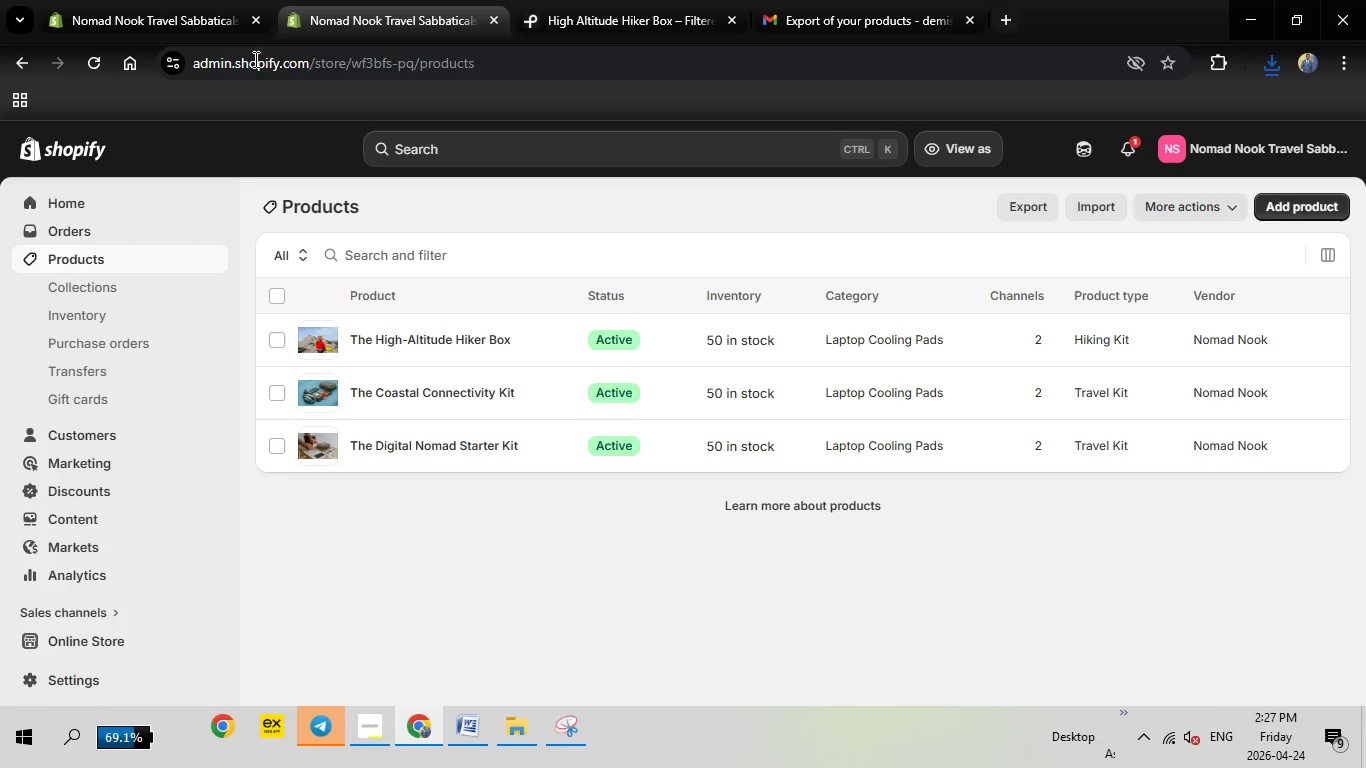 
left_click([365, 19])
 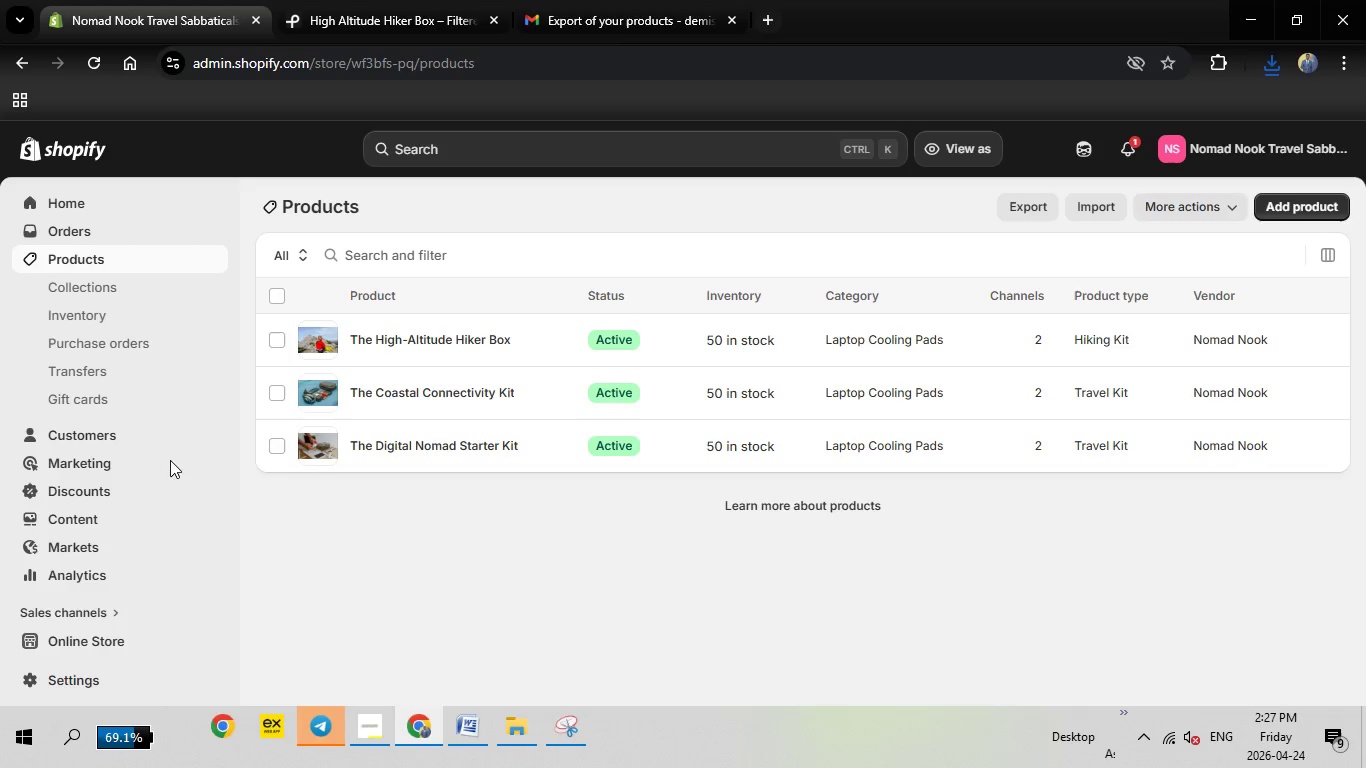 
left_click([253, 18])
 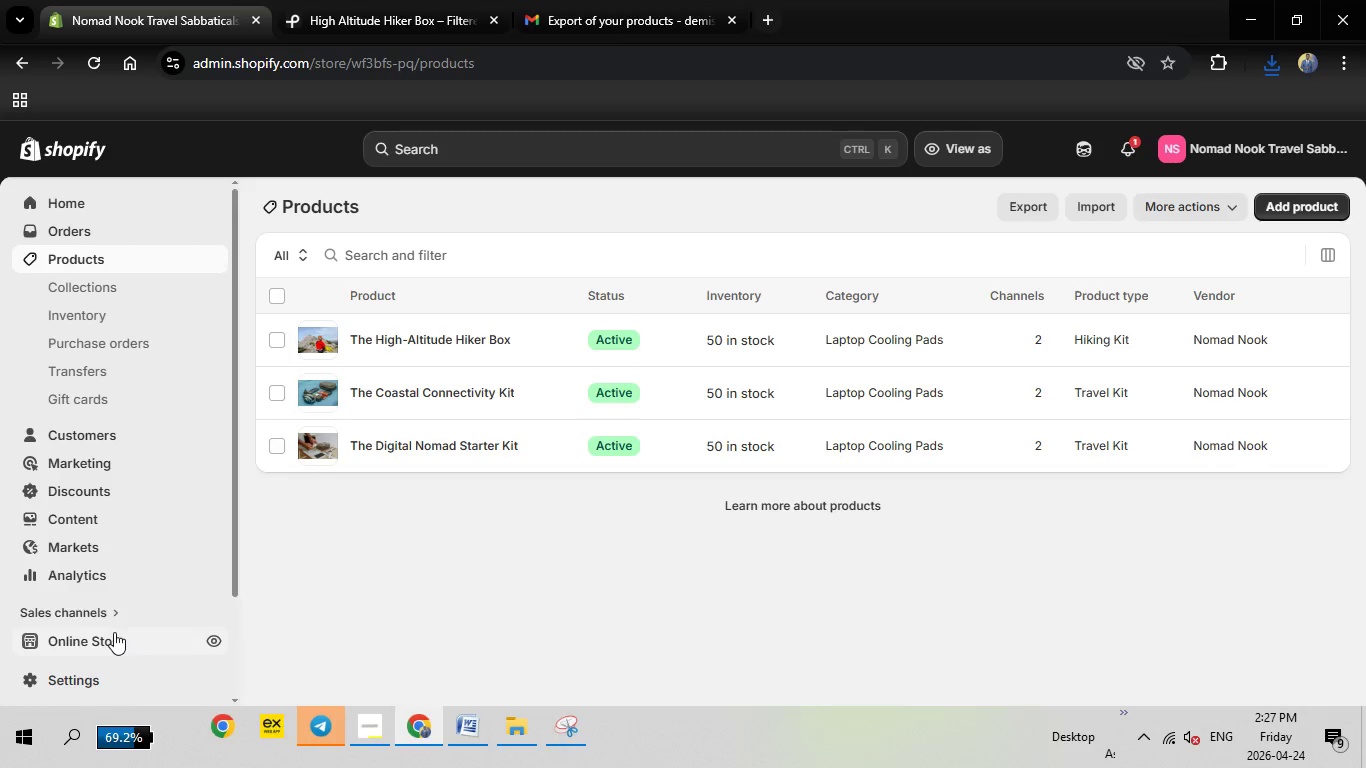 
left_click([114, 632])
 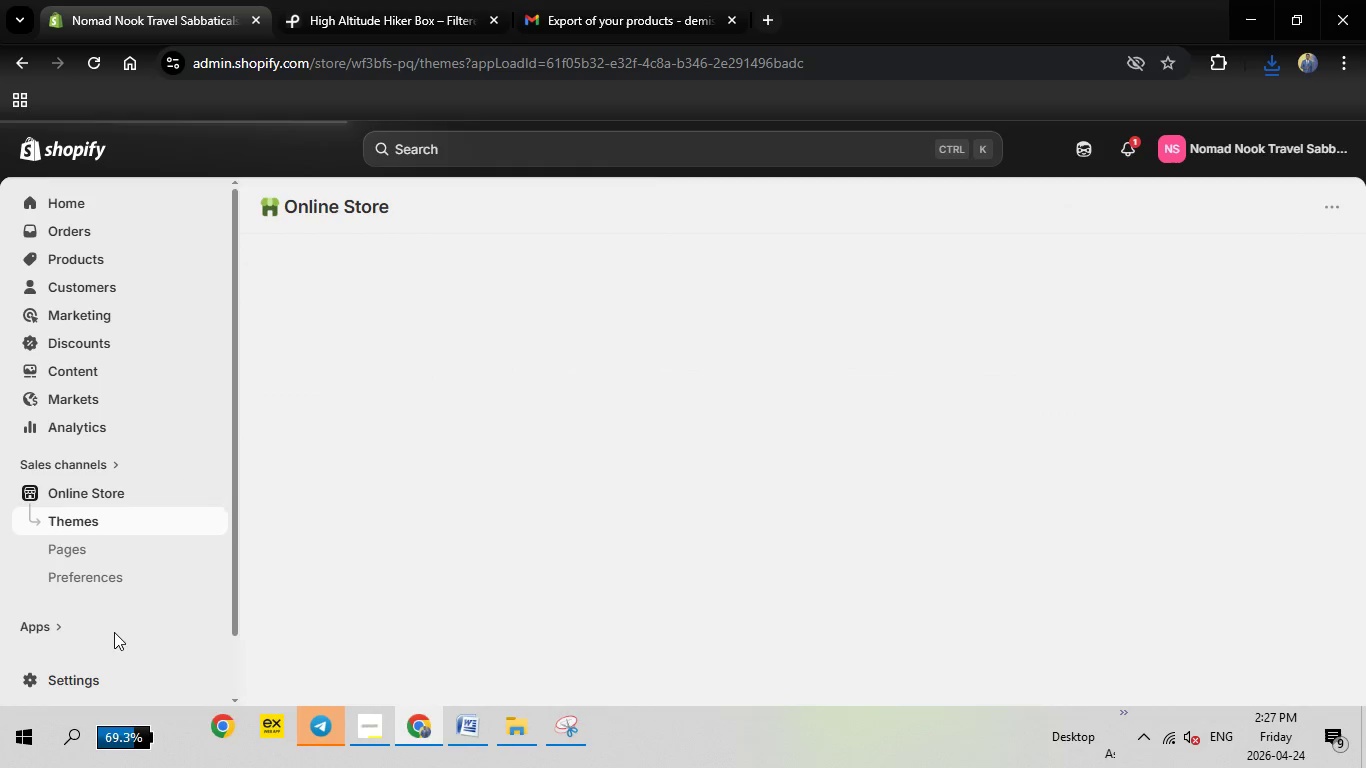 
wait(10.33)
 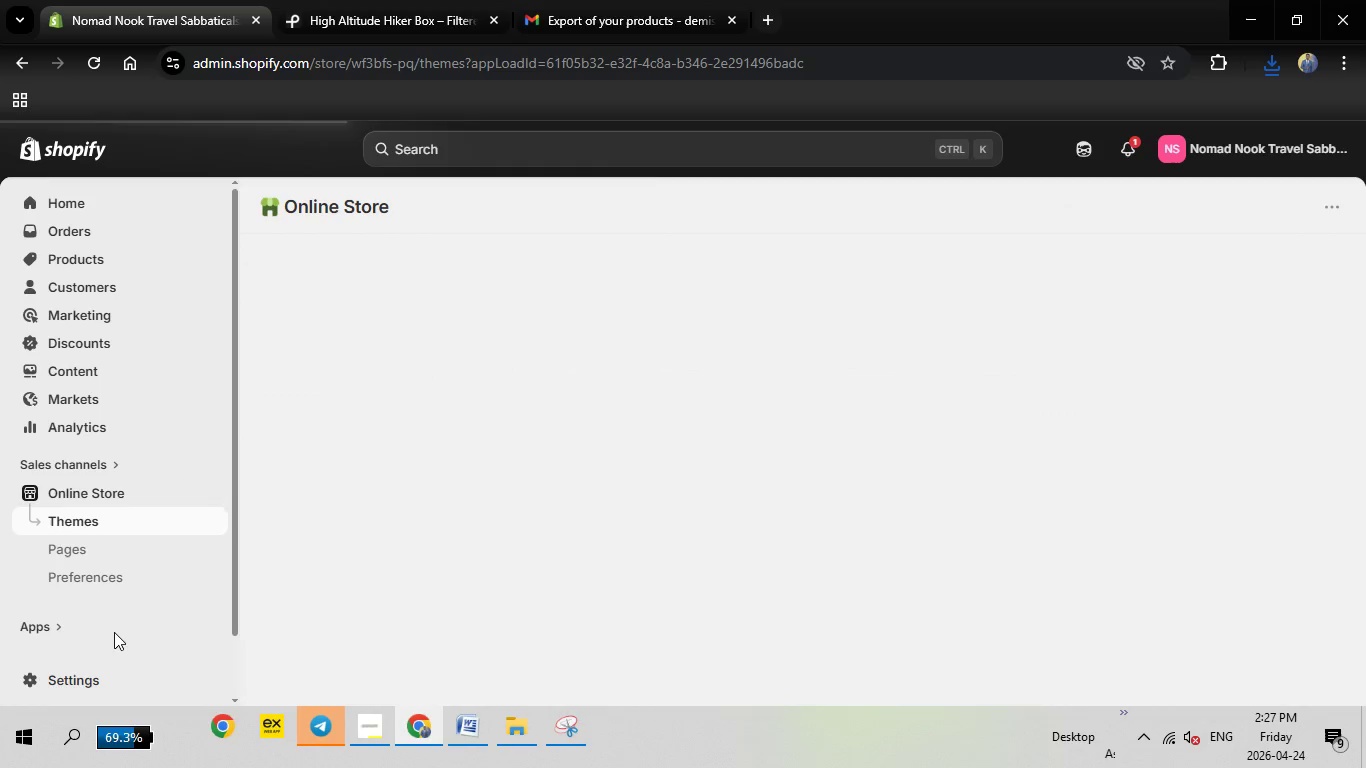 
left_click([103, 576])
 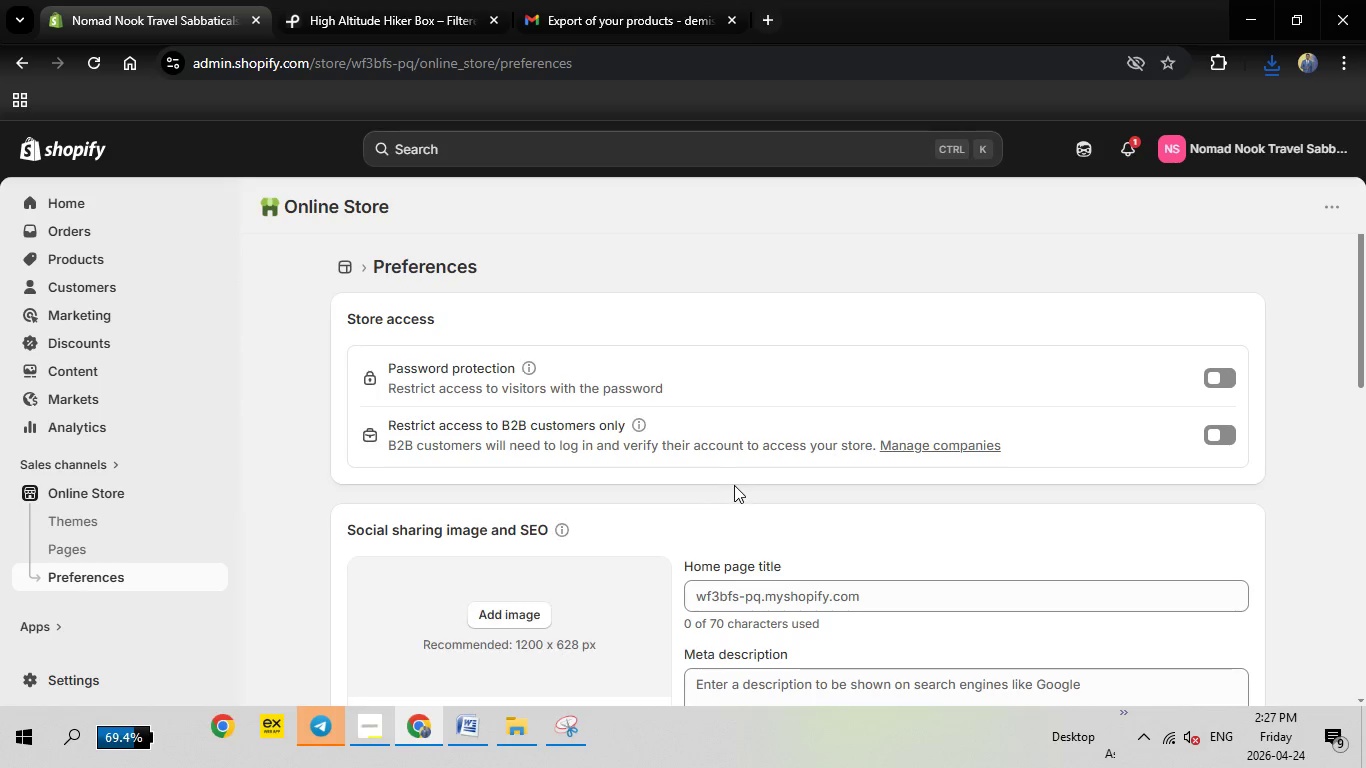 
wait(6.47)
 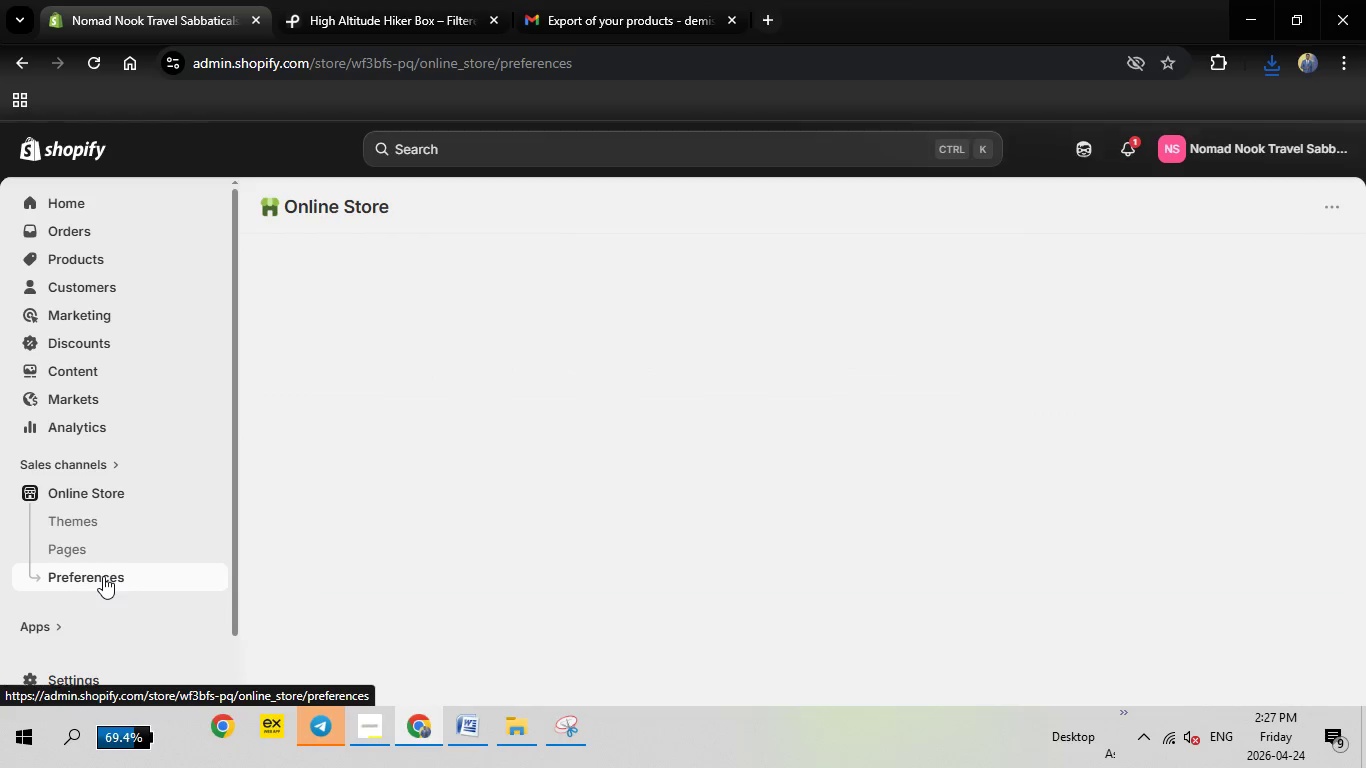 
scroll: coordinate [734, 485], scroll_direction: none, amount: 0.0
 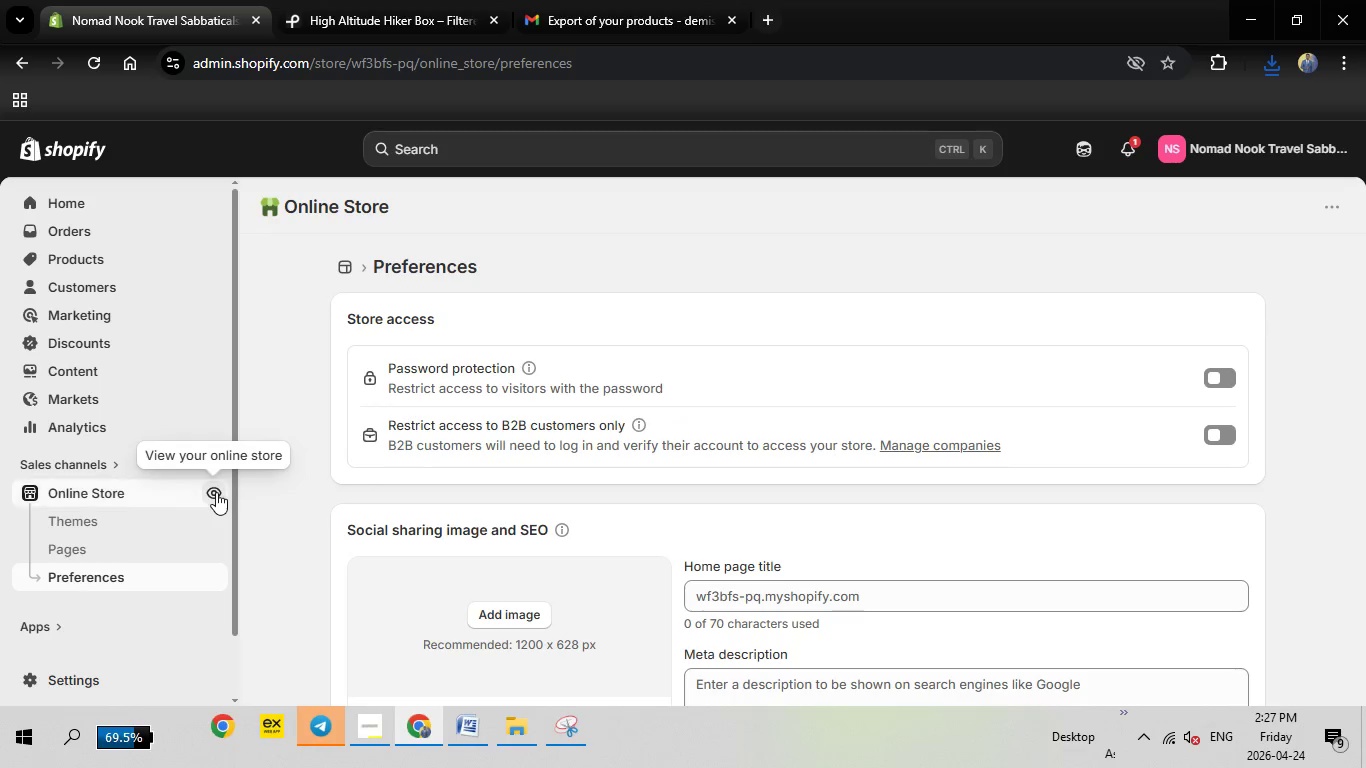 
left_click([216, 492])
 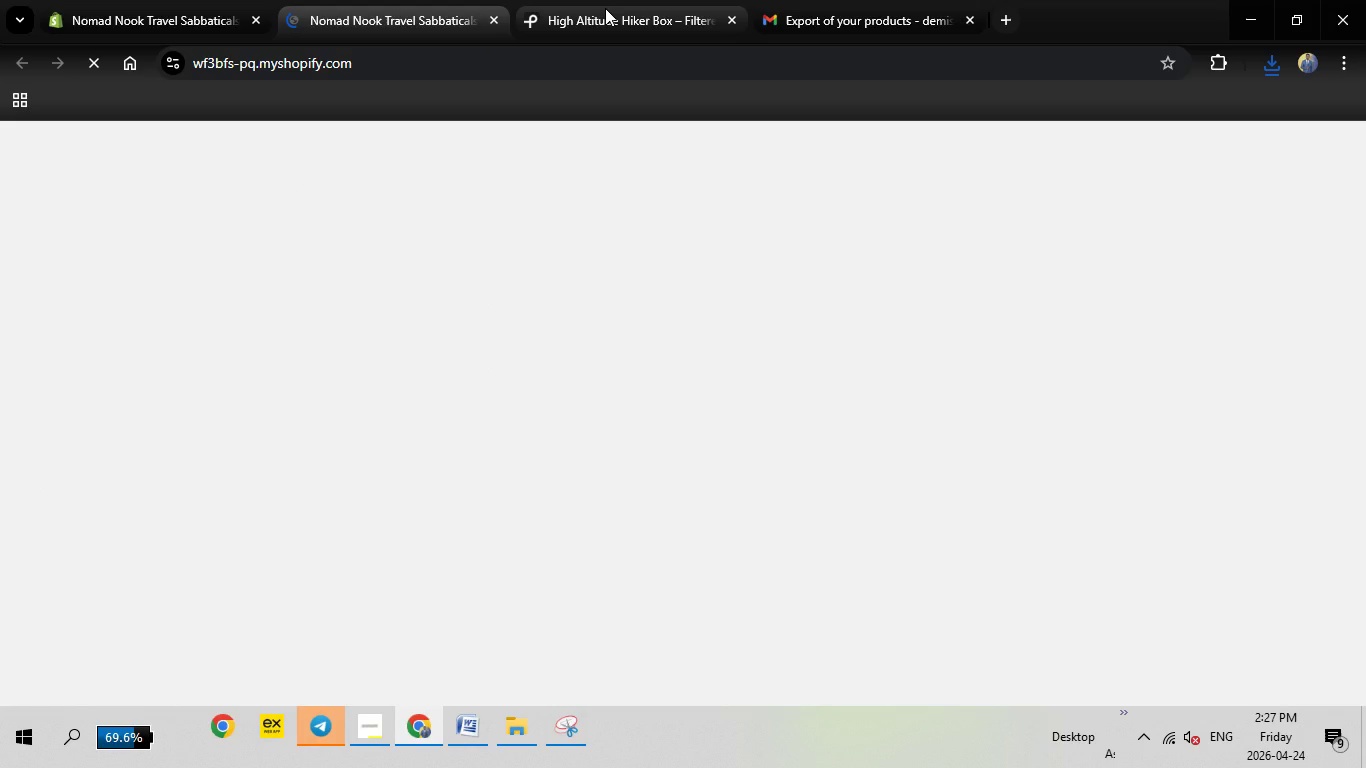 
left_click([605, 8])
 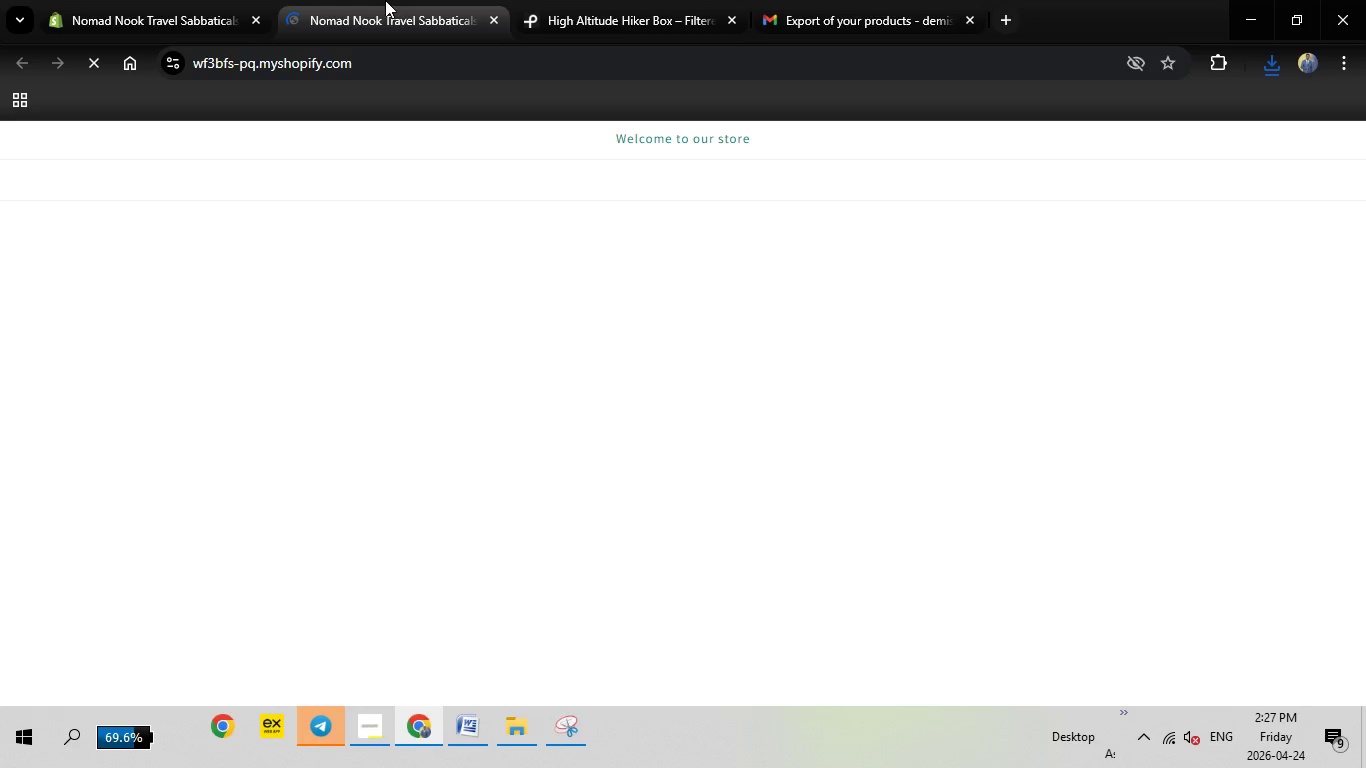 
left_click([385, 0])
 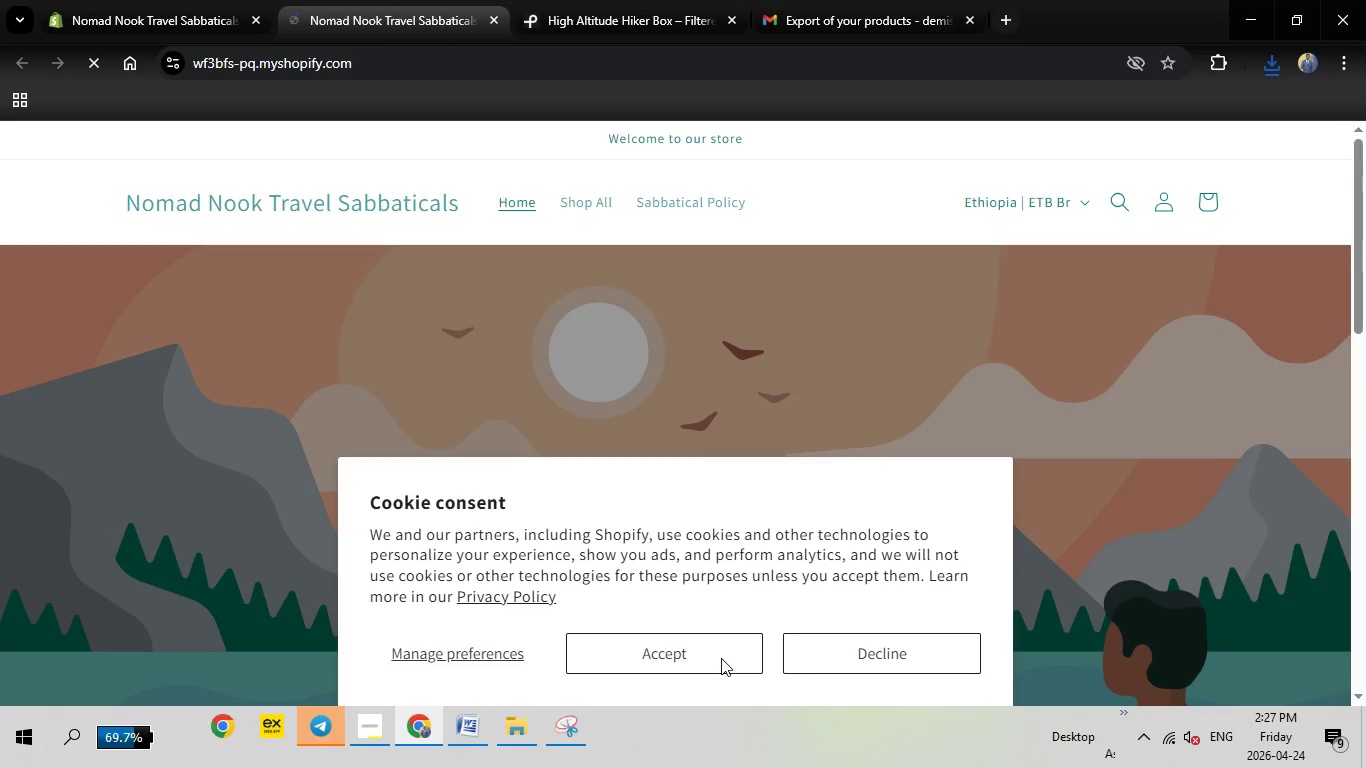 
left_click([721, 658])
 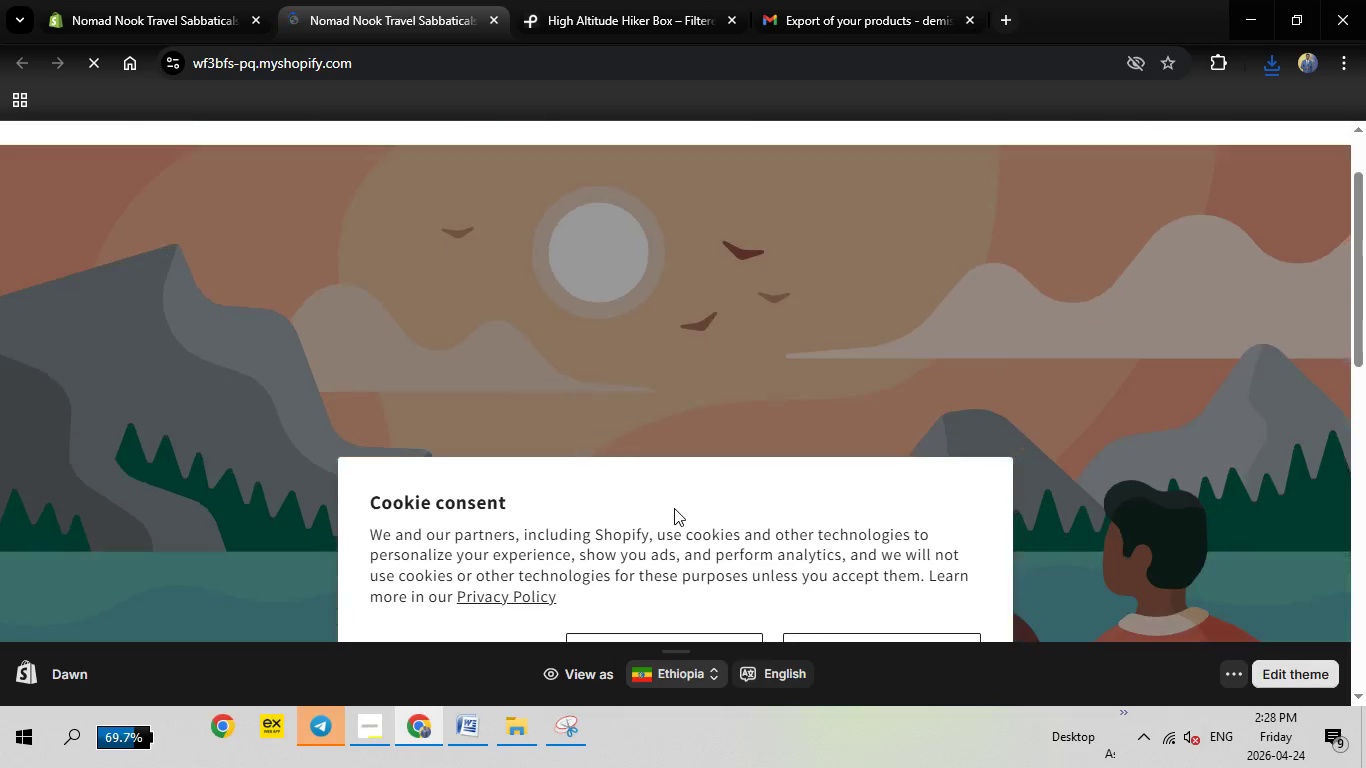 
scroll: coordinate [674, 508], scroll_direction: down, amount: 1.0
 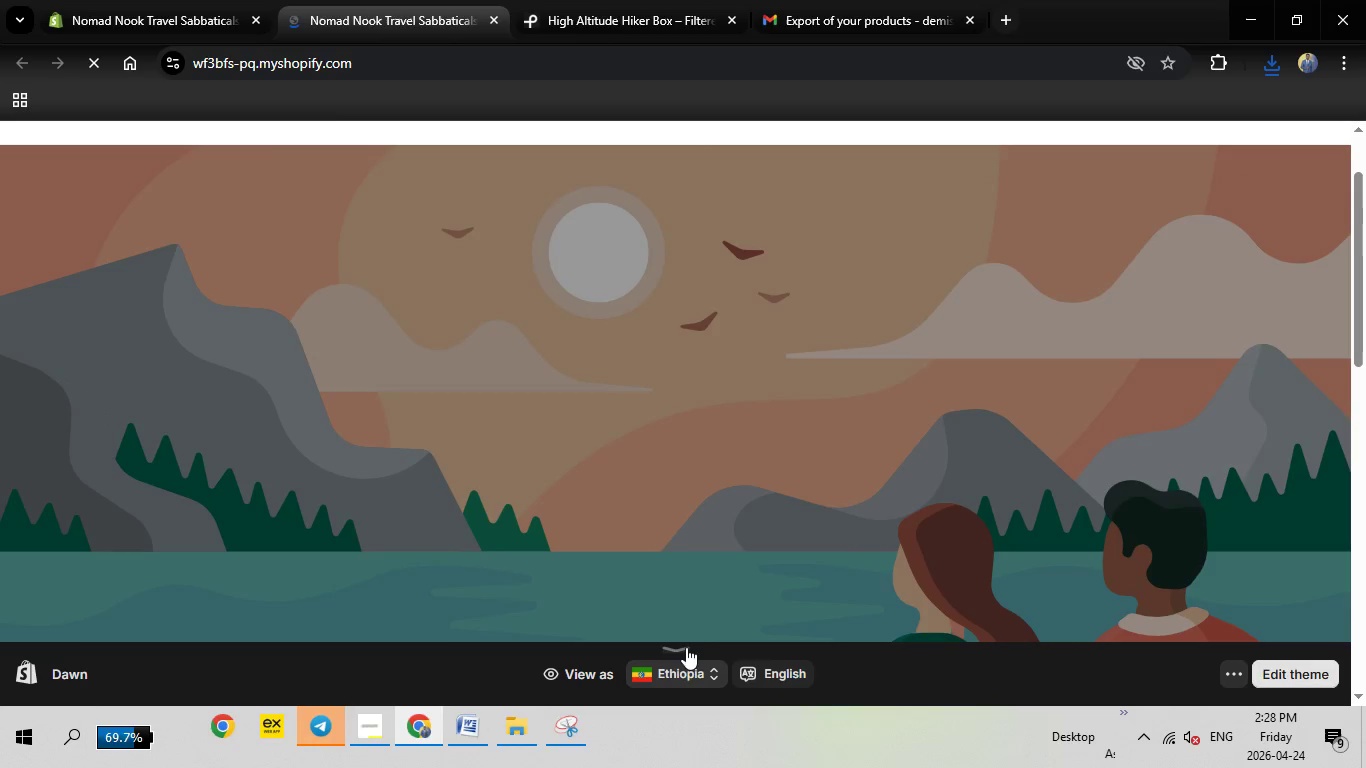 
left_click([685, 636])
 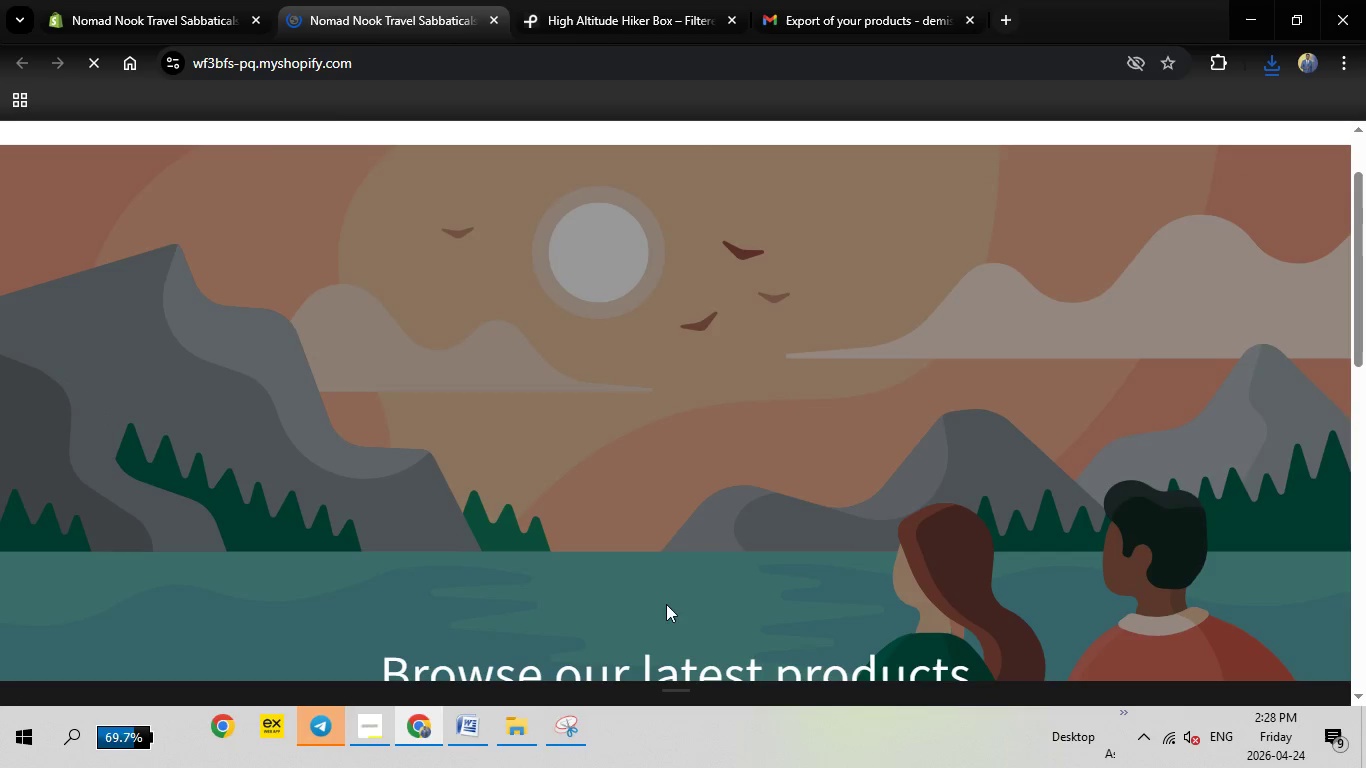 
left_click([682, 649])
 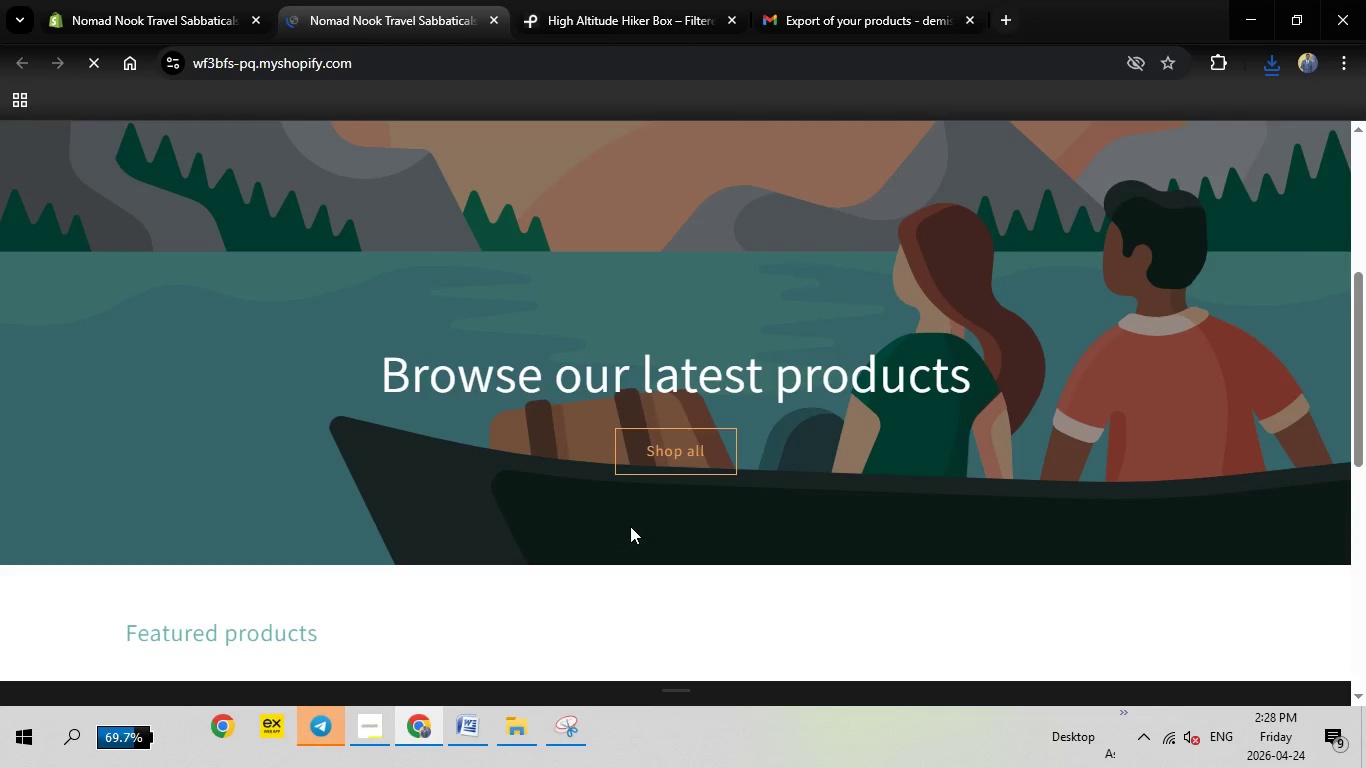 
scroll: coordinate [631, 526], scroll_direction: up, amount: 2.0
 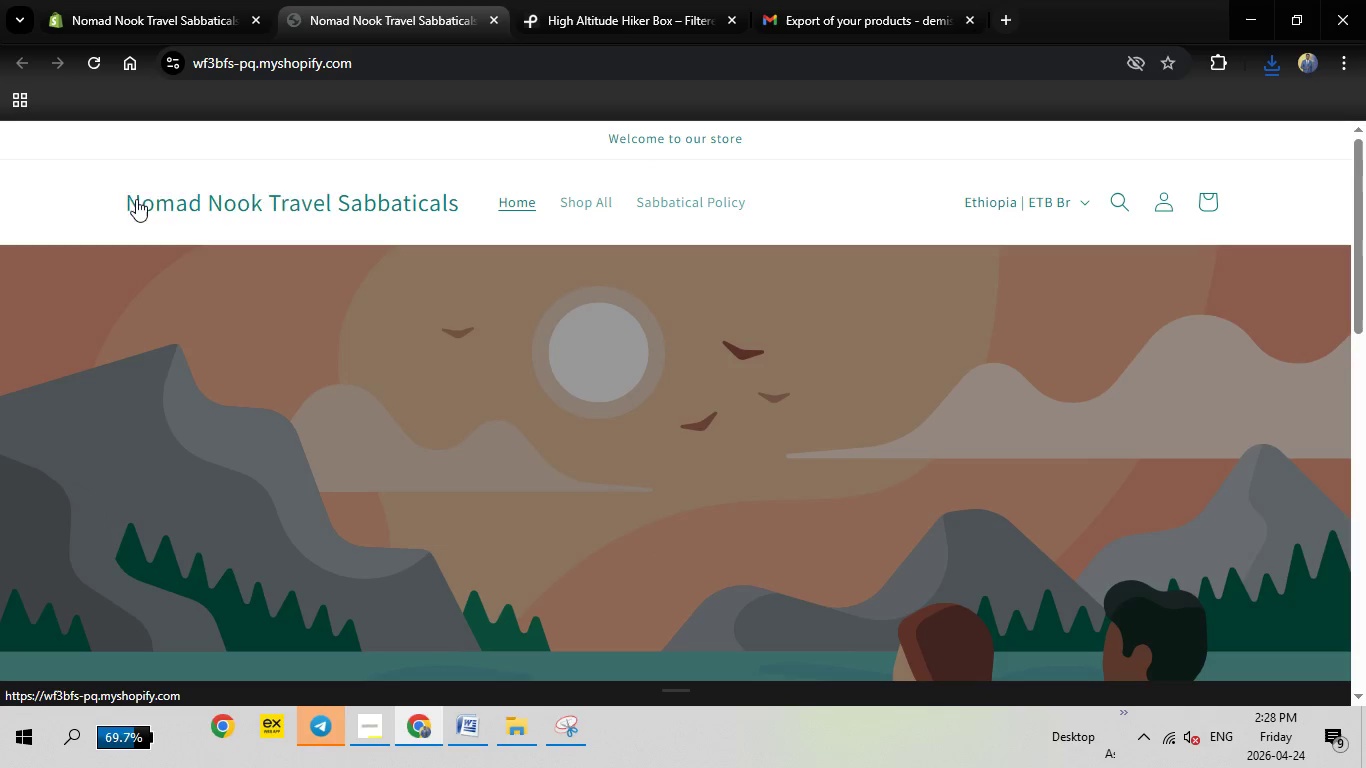 
left_click_drag(start_coordinate=[118, 198], to_coordinate=[89, 250])
 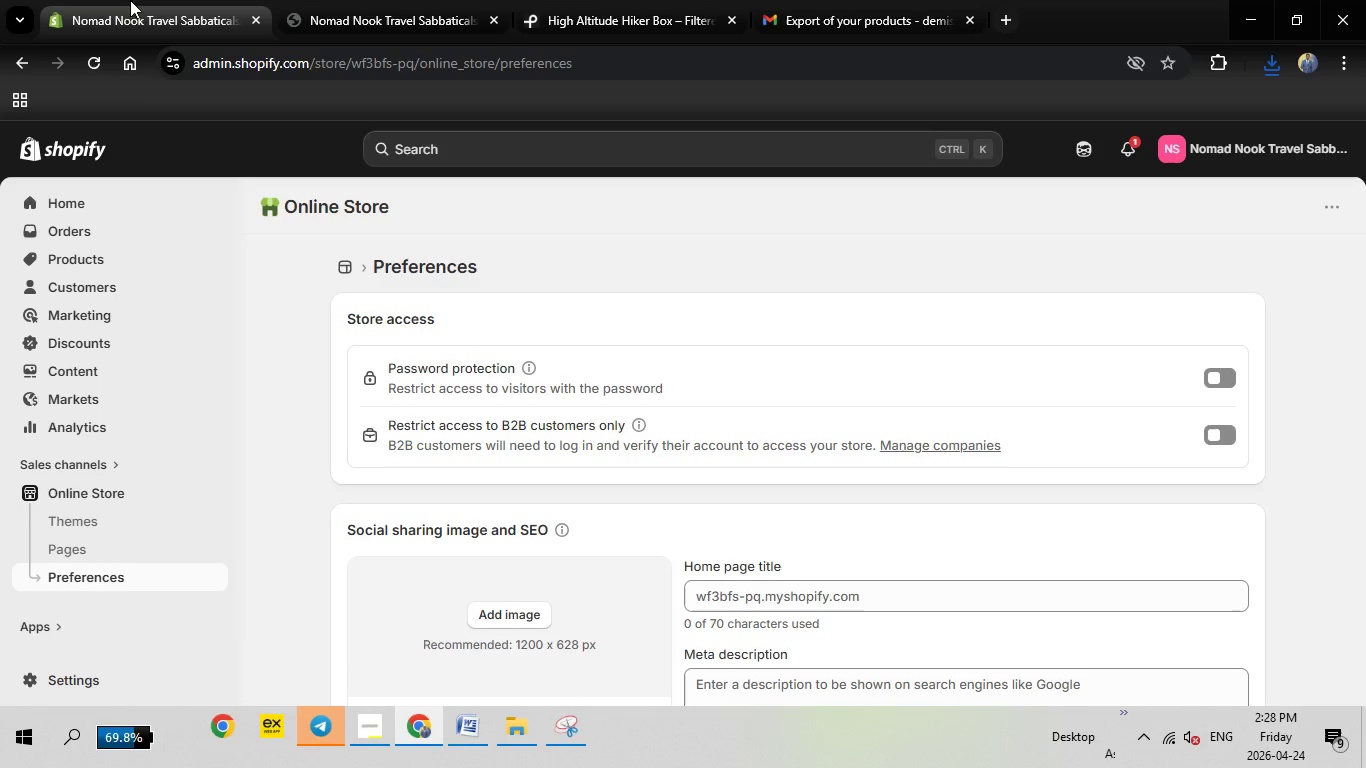 
left_click([130, 0])
 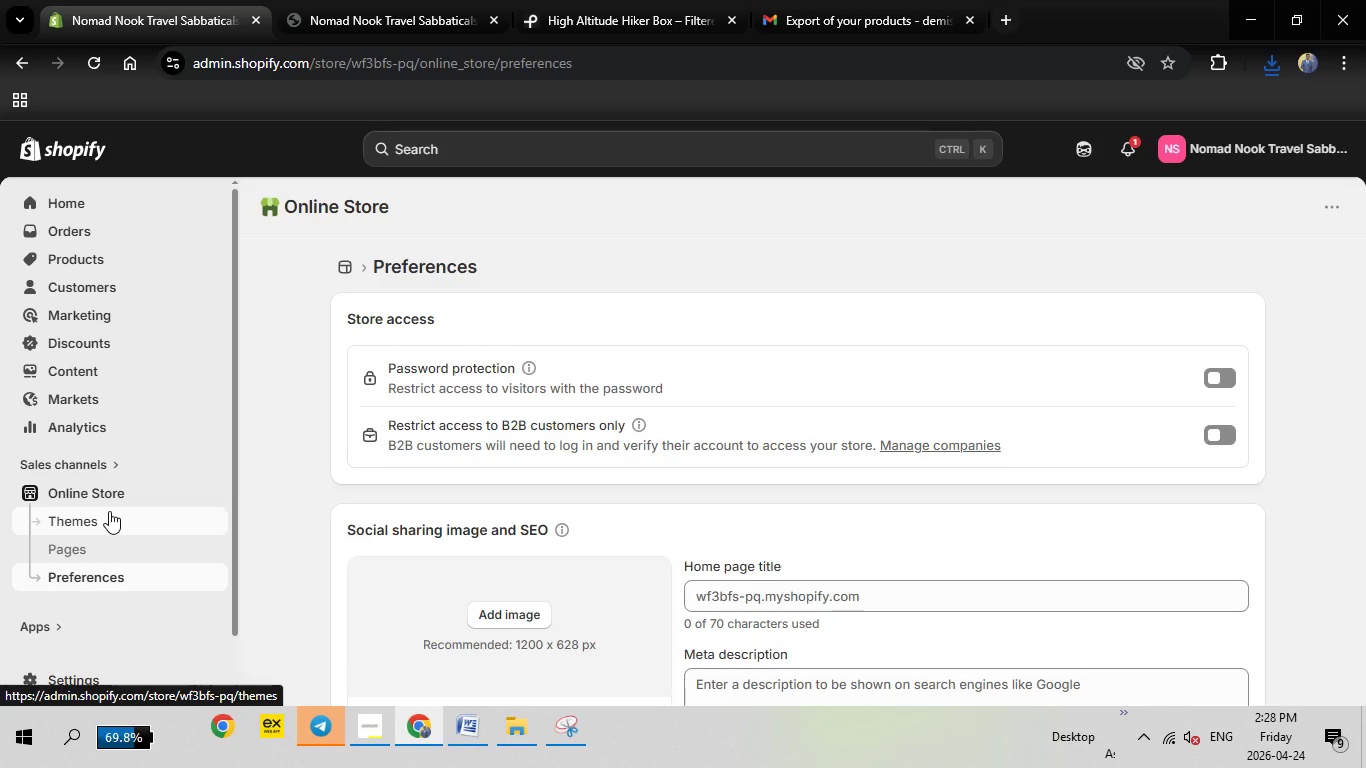 
left_click([109, 511])
 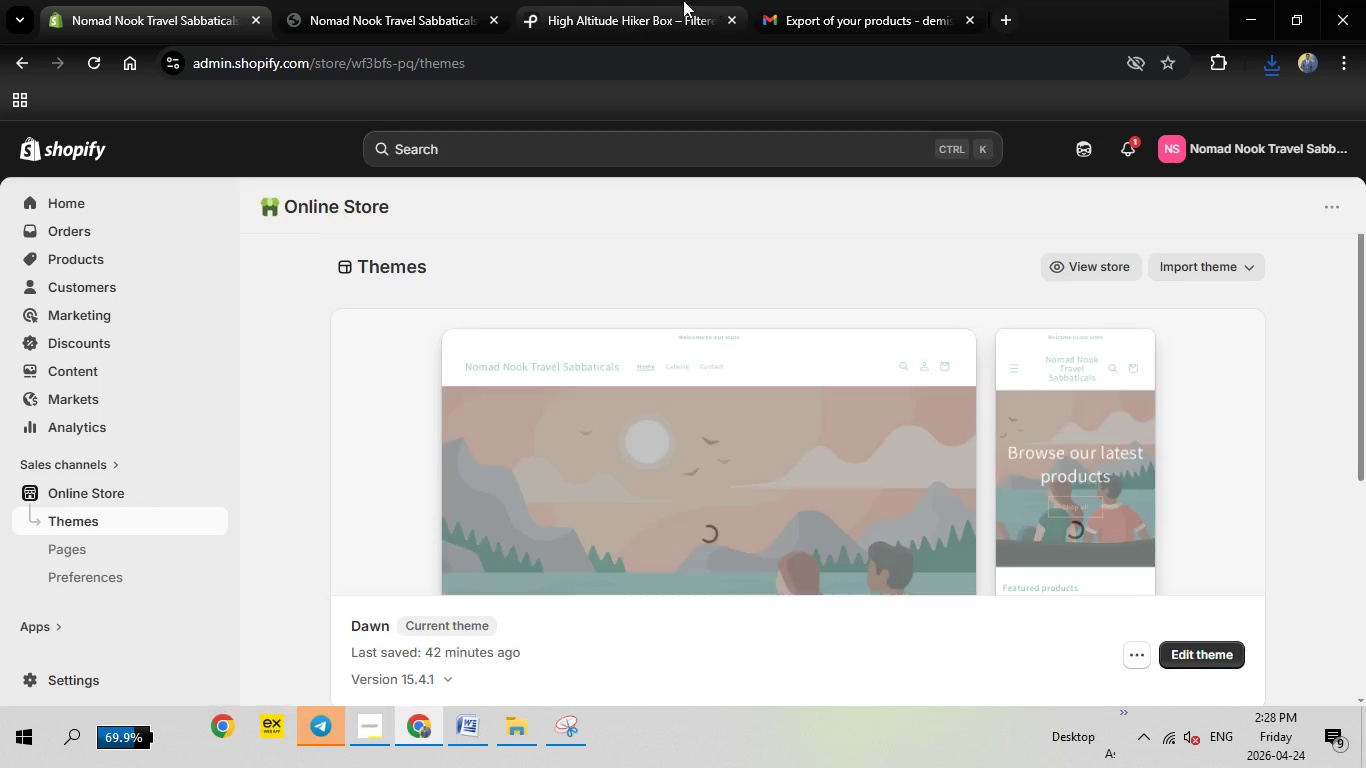 
left_click([683, 0])
 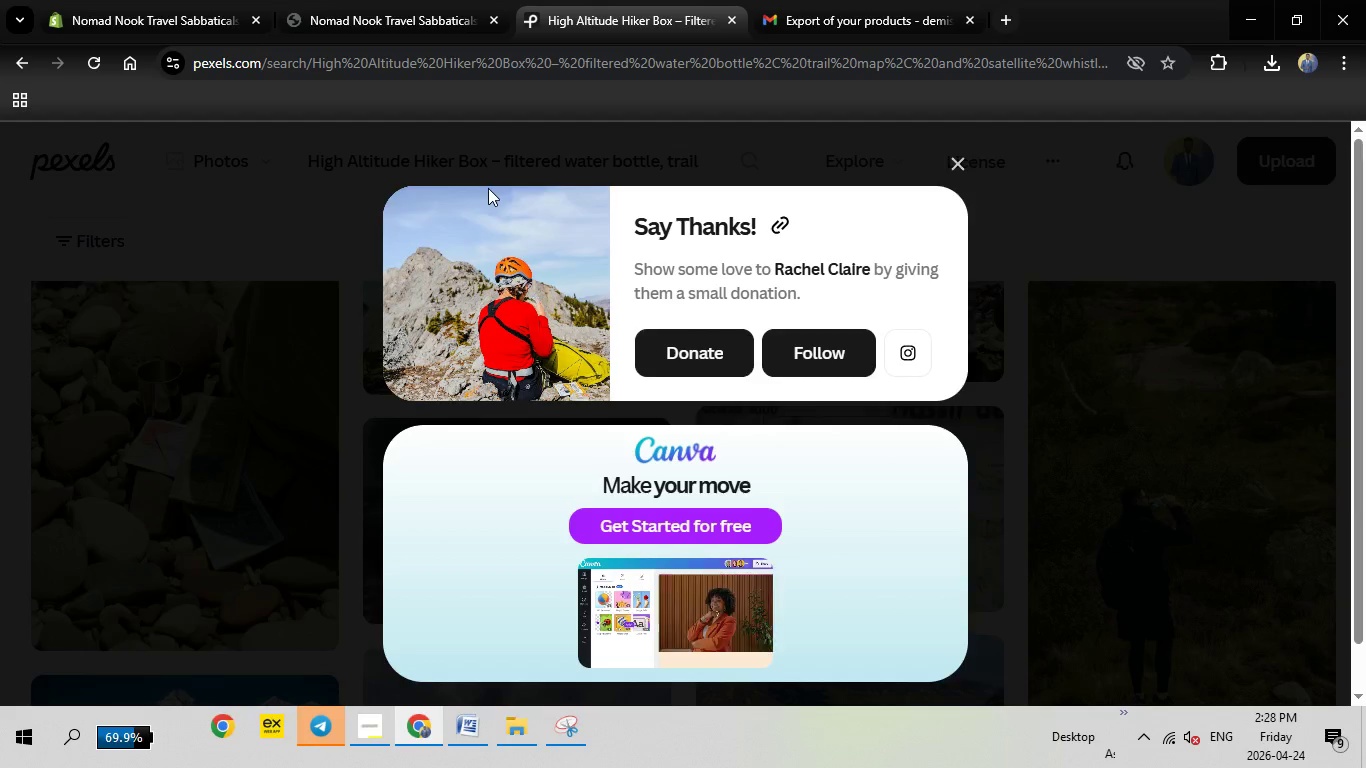 
key(Escape)
key(Escape)
type(nomad nook travel sabbaticals)
 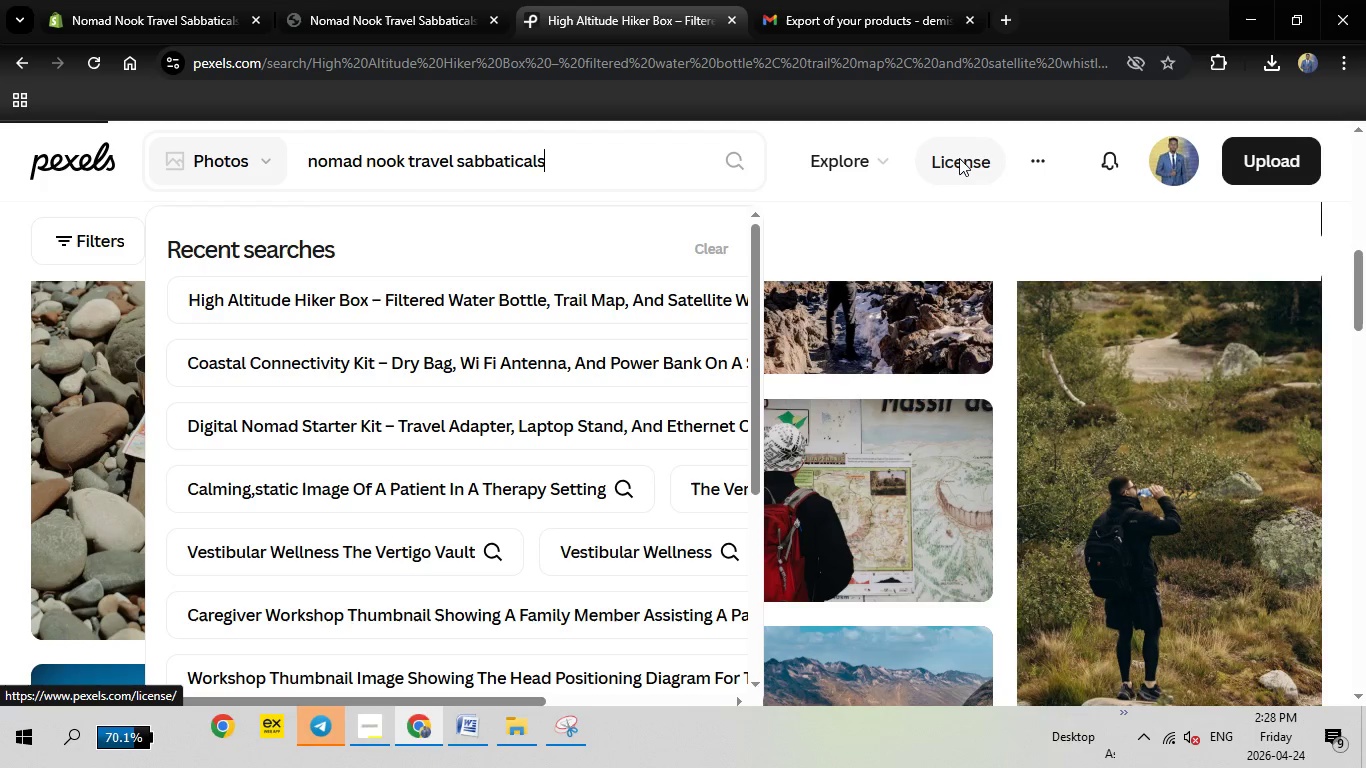 
left_click_drag(start_coordinate=[313, 157], to_coordinate=[959, 158])
 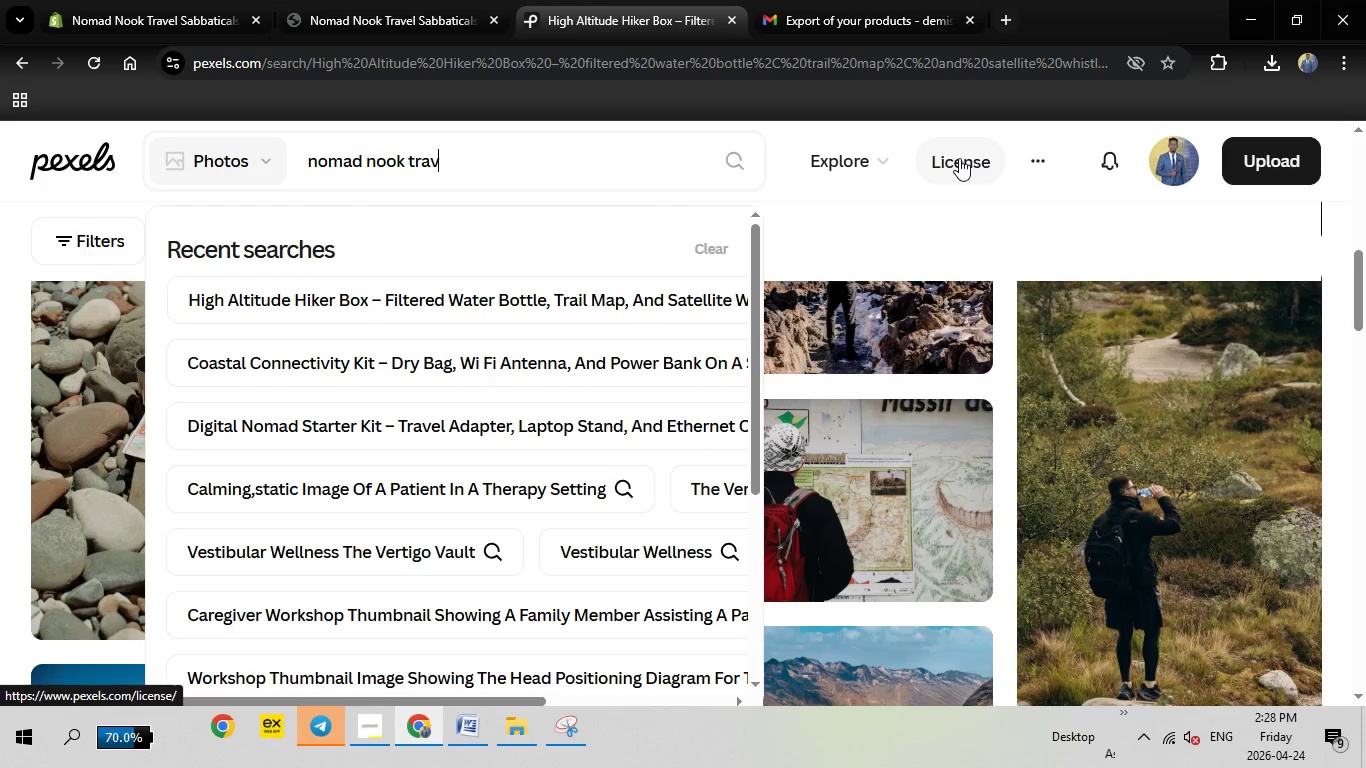 
key(Enter)
 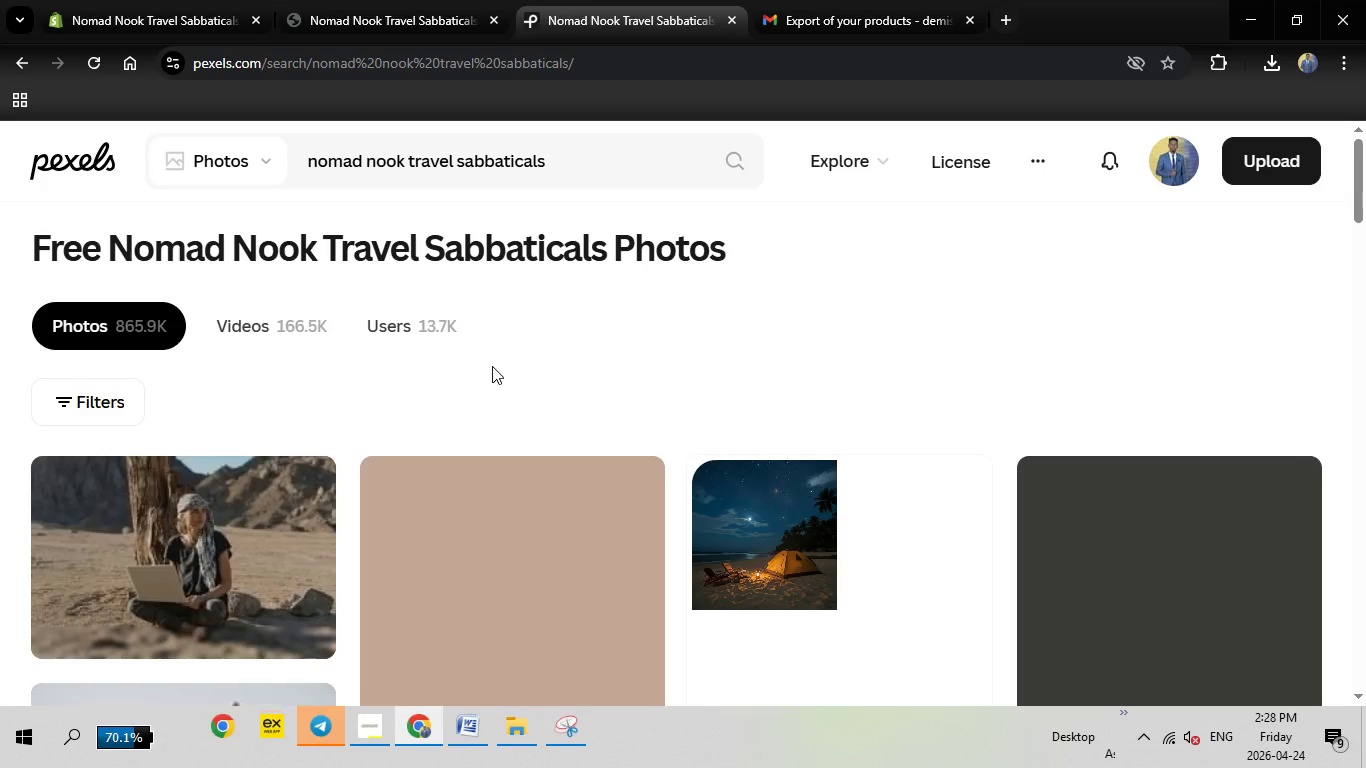 
wait(6.8)
 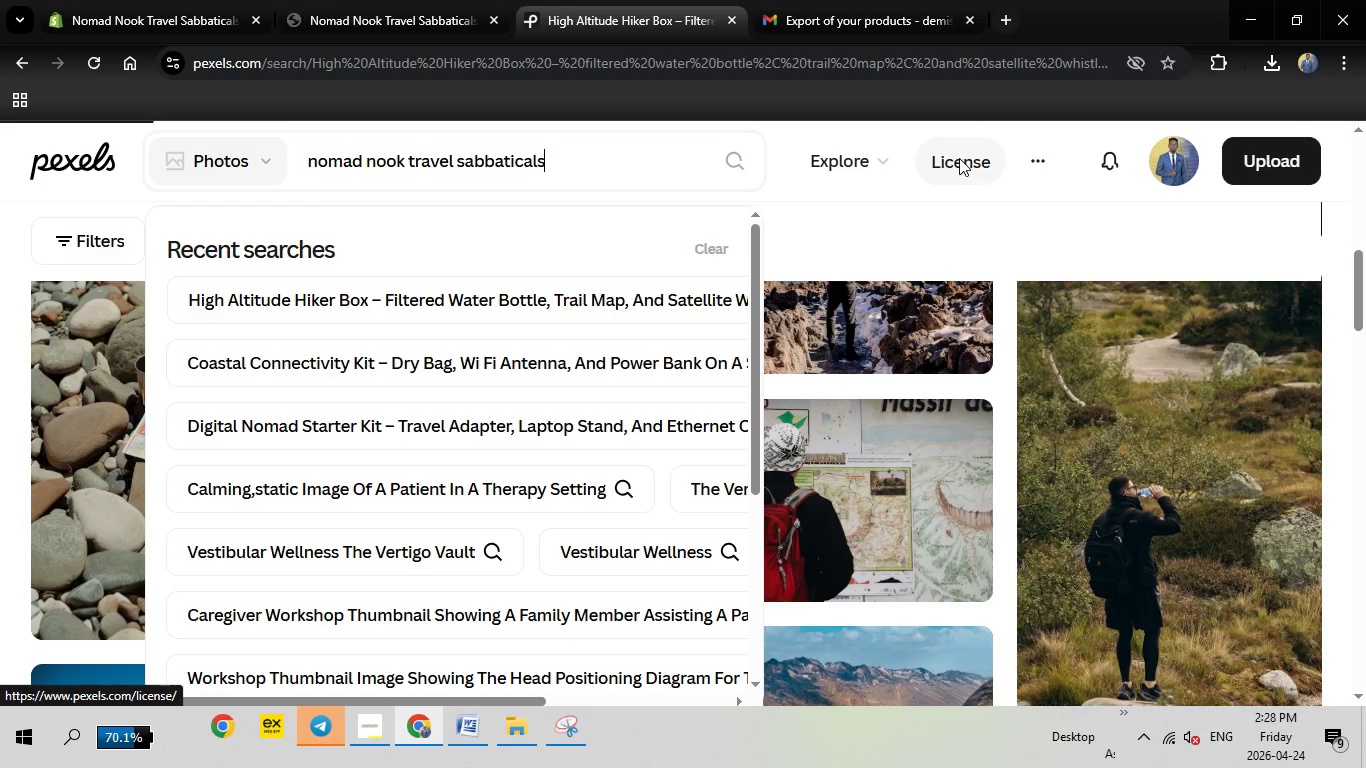 
scroll: coordinate [720, 296], scroll_direction: down, amount: 3.0
 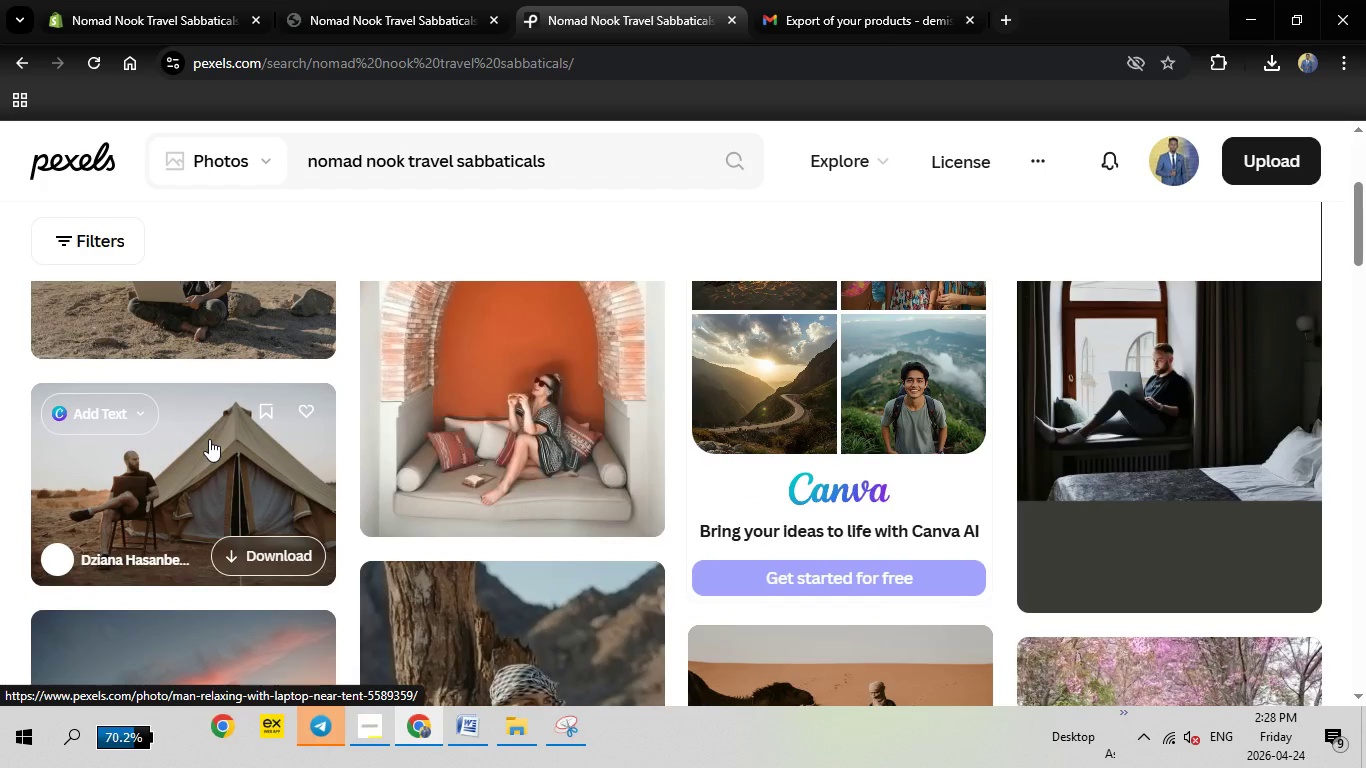 
left_click([209, 439])
 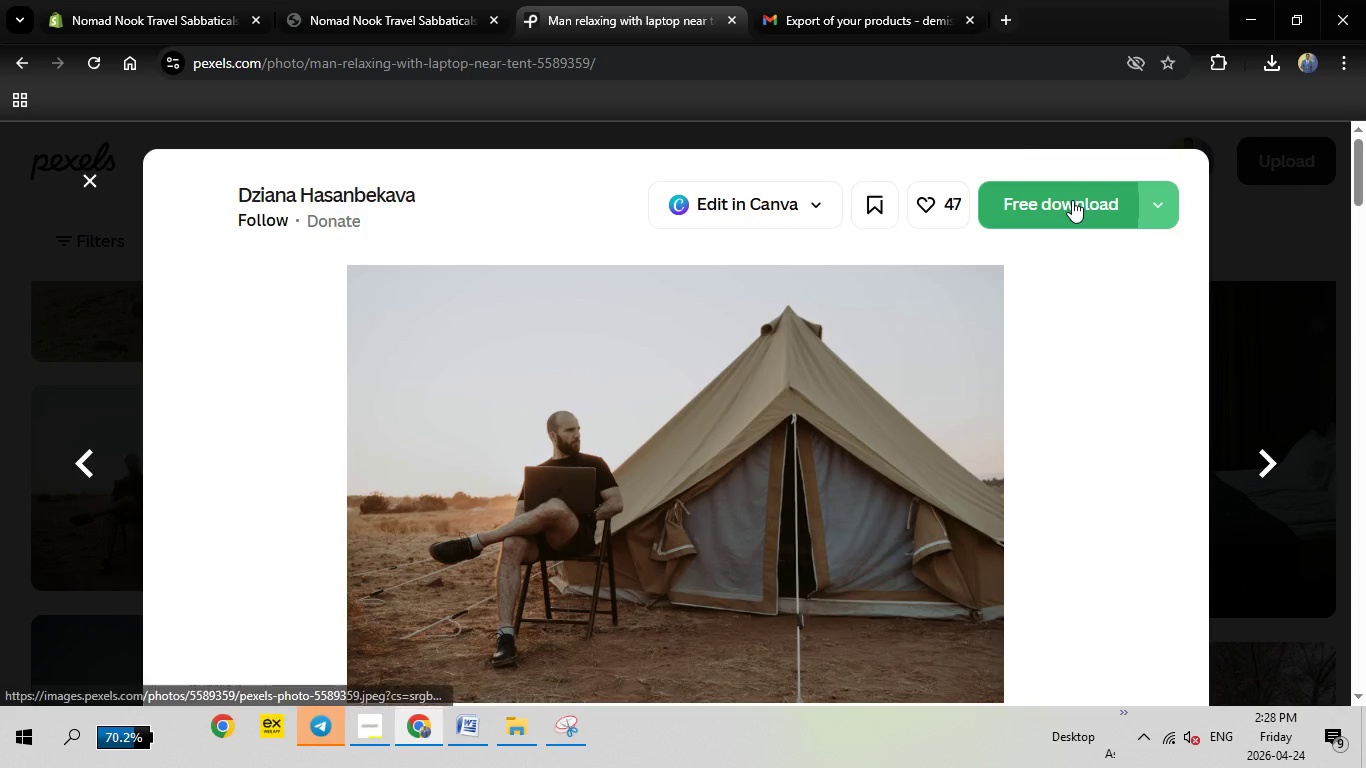 
left_click([1072, 200])
 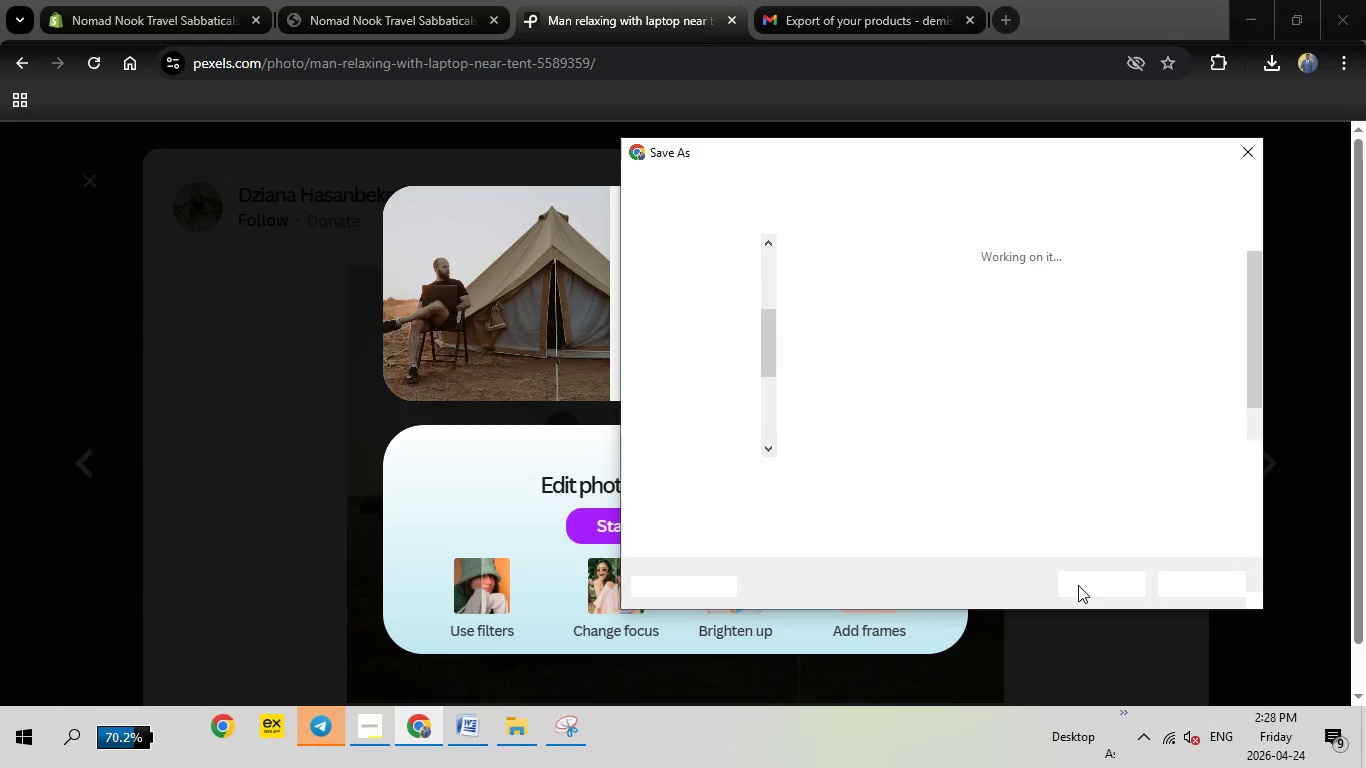 
wait(5.53)
 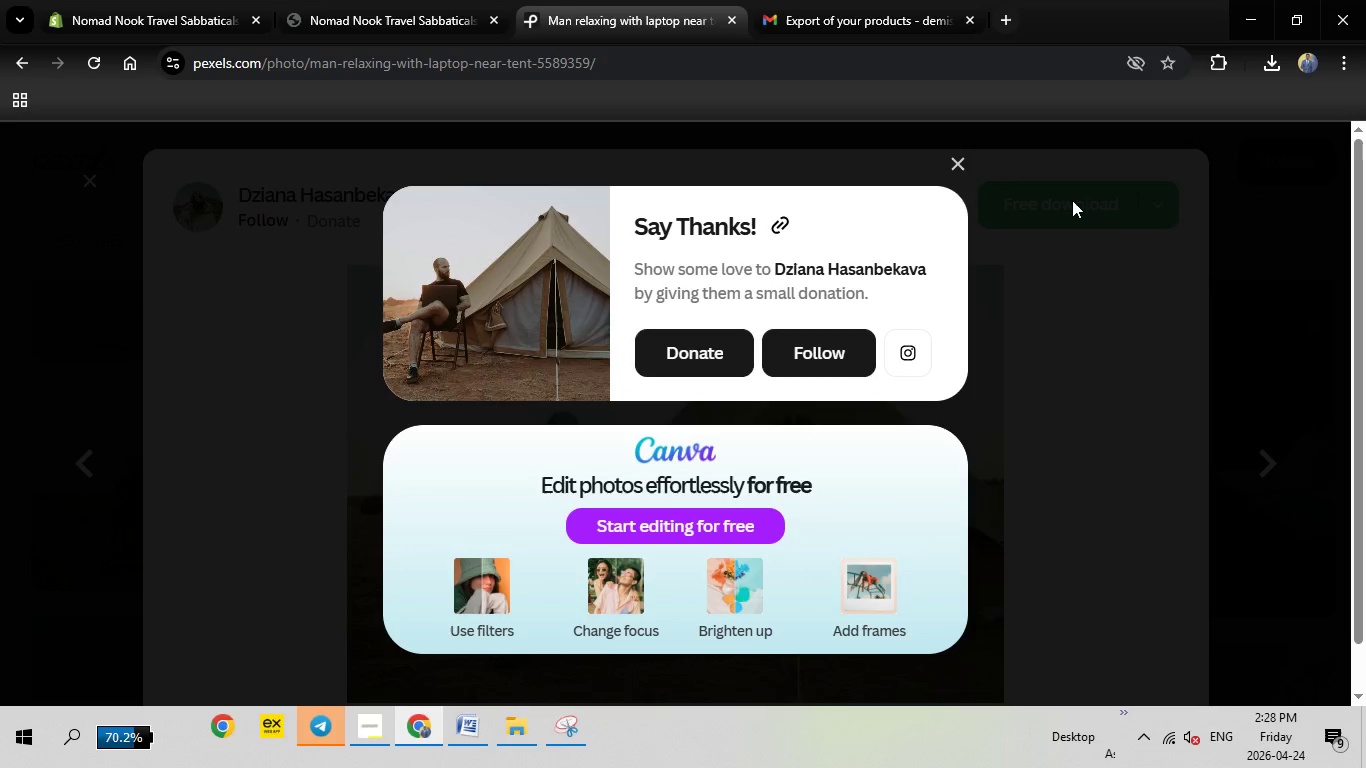 
left_click([1087, 585])
 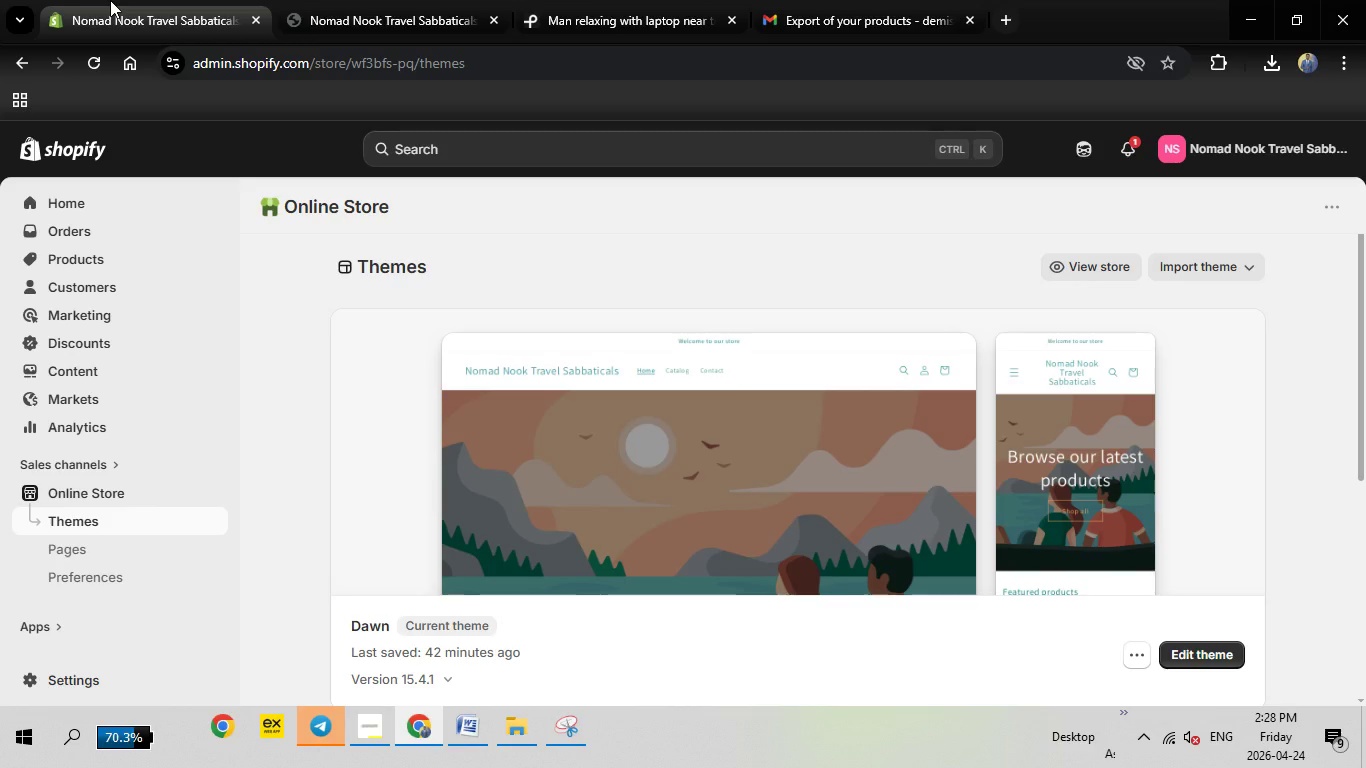 
left_click([110, 0])
 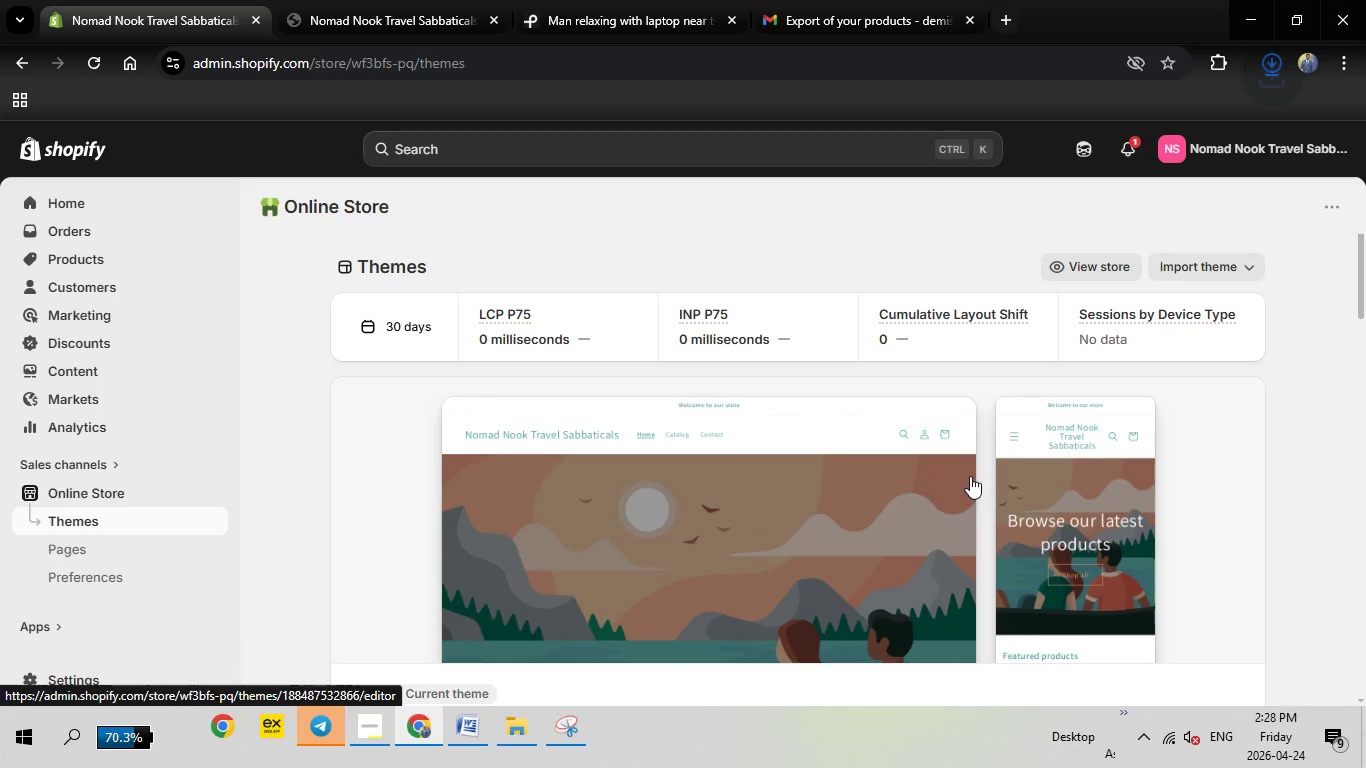 
scroll: coordinate [970, 476], scroll_direction: down, amount: 2.0
 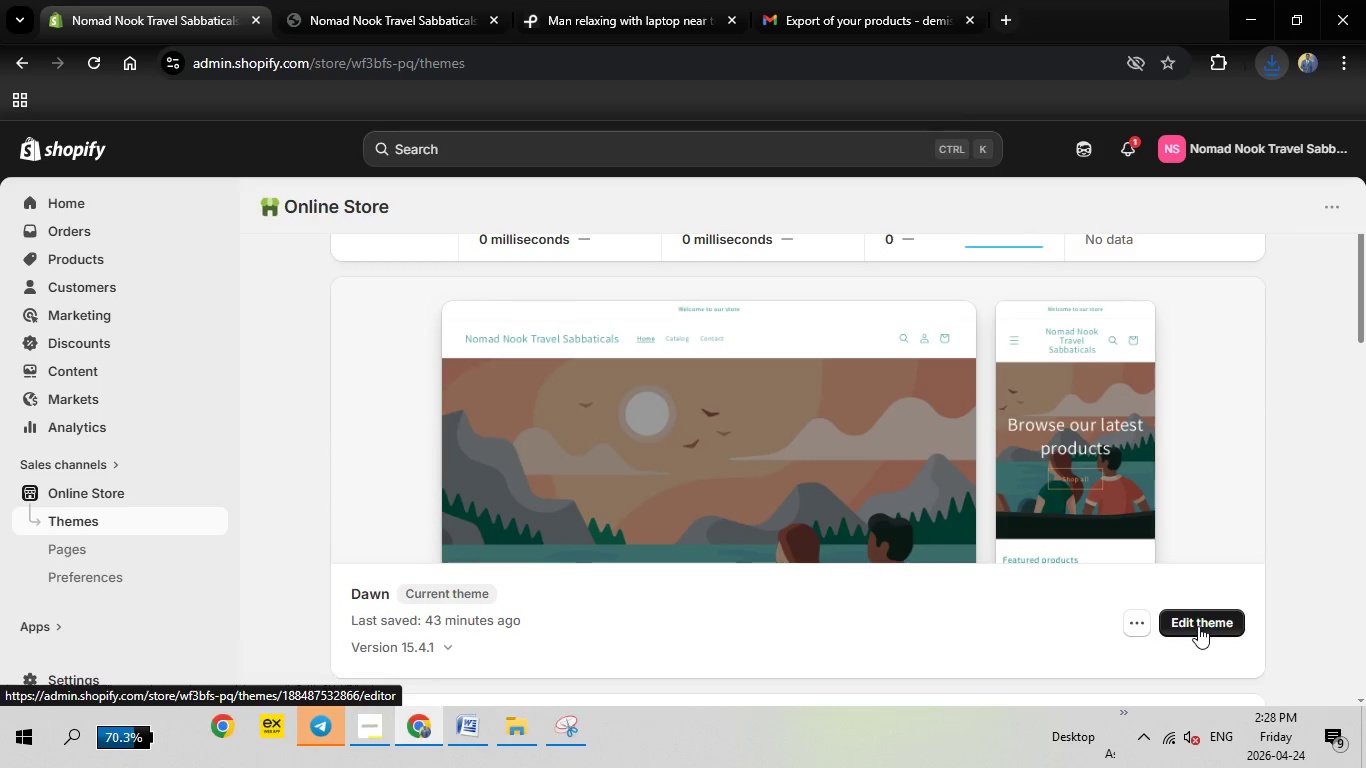 
left_click([1198, 626])
 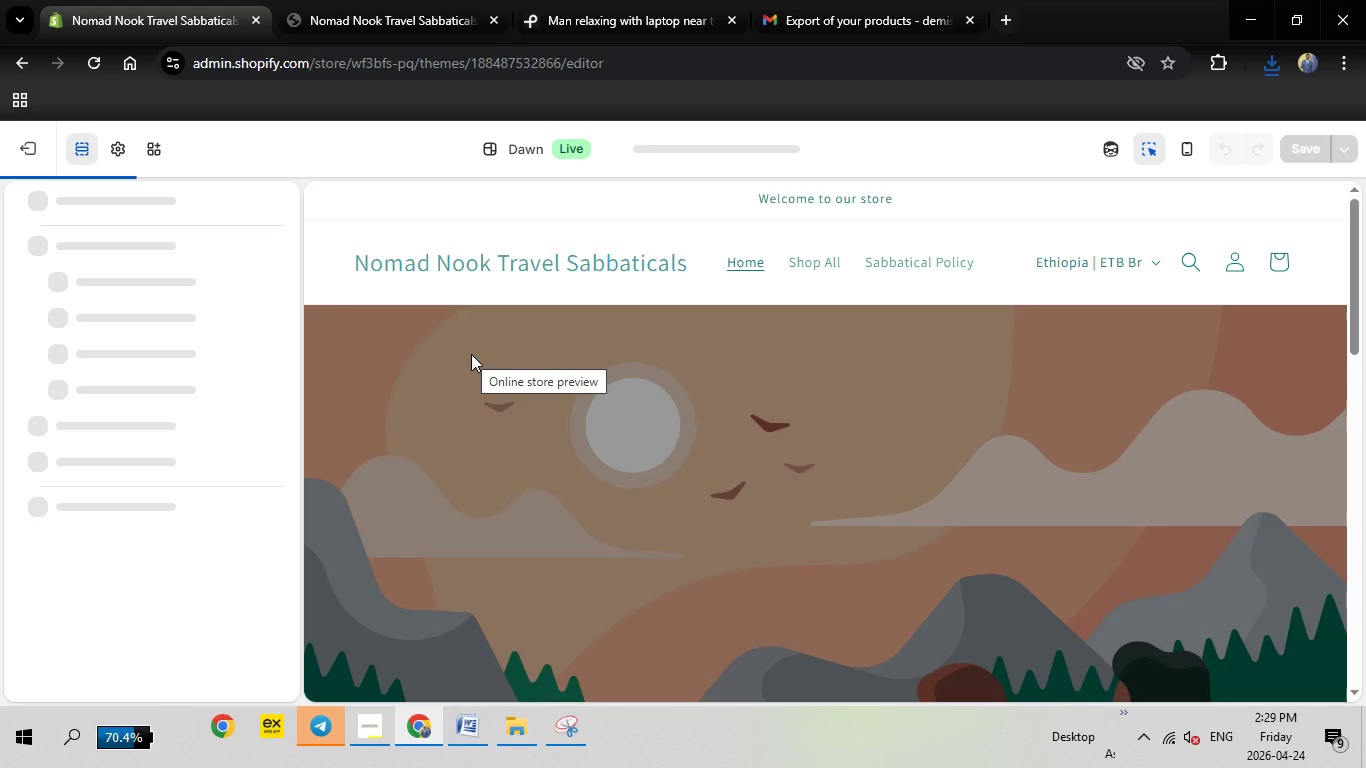 
wait(9.64)
 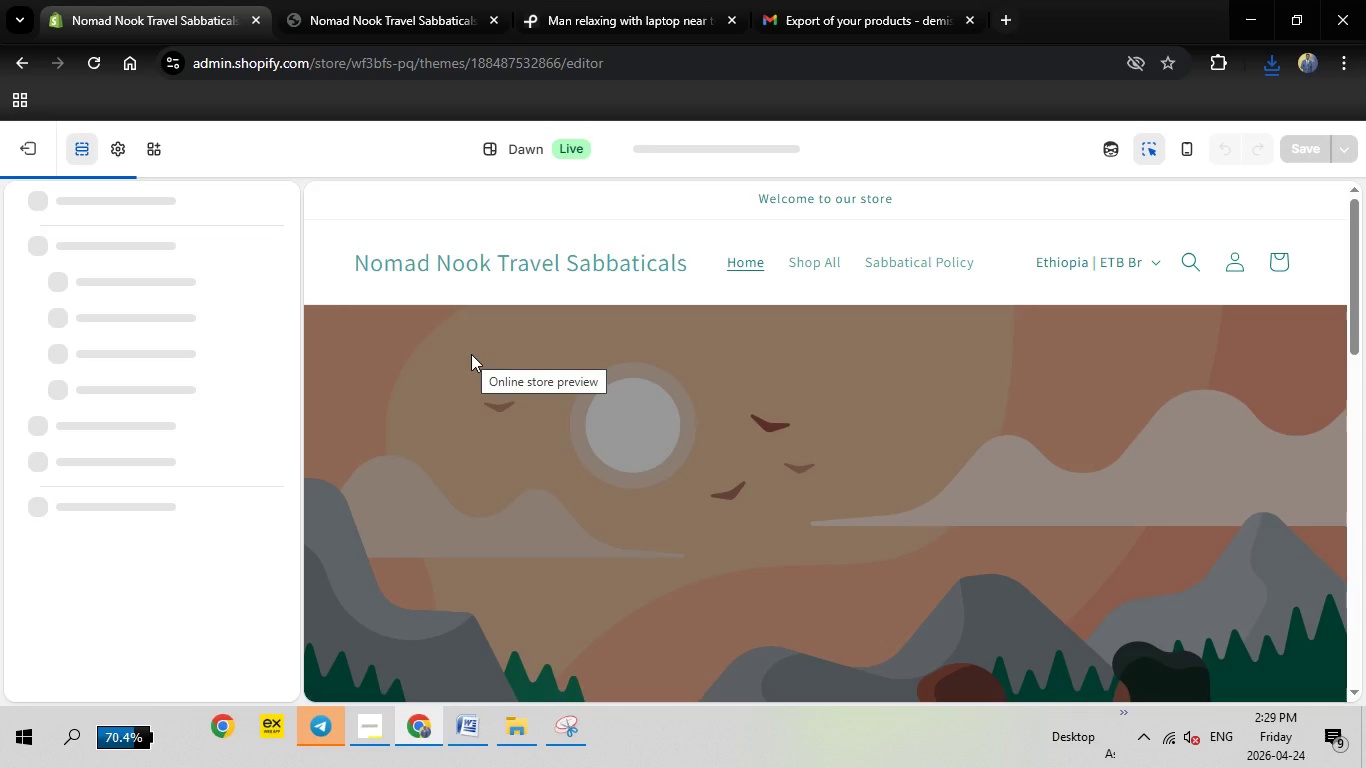 
left_click([565, 397])
 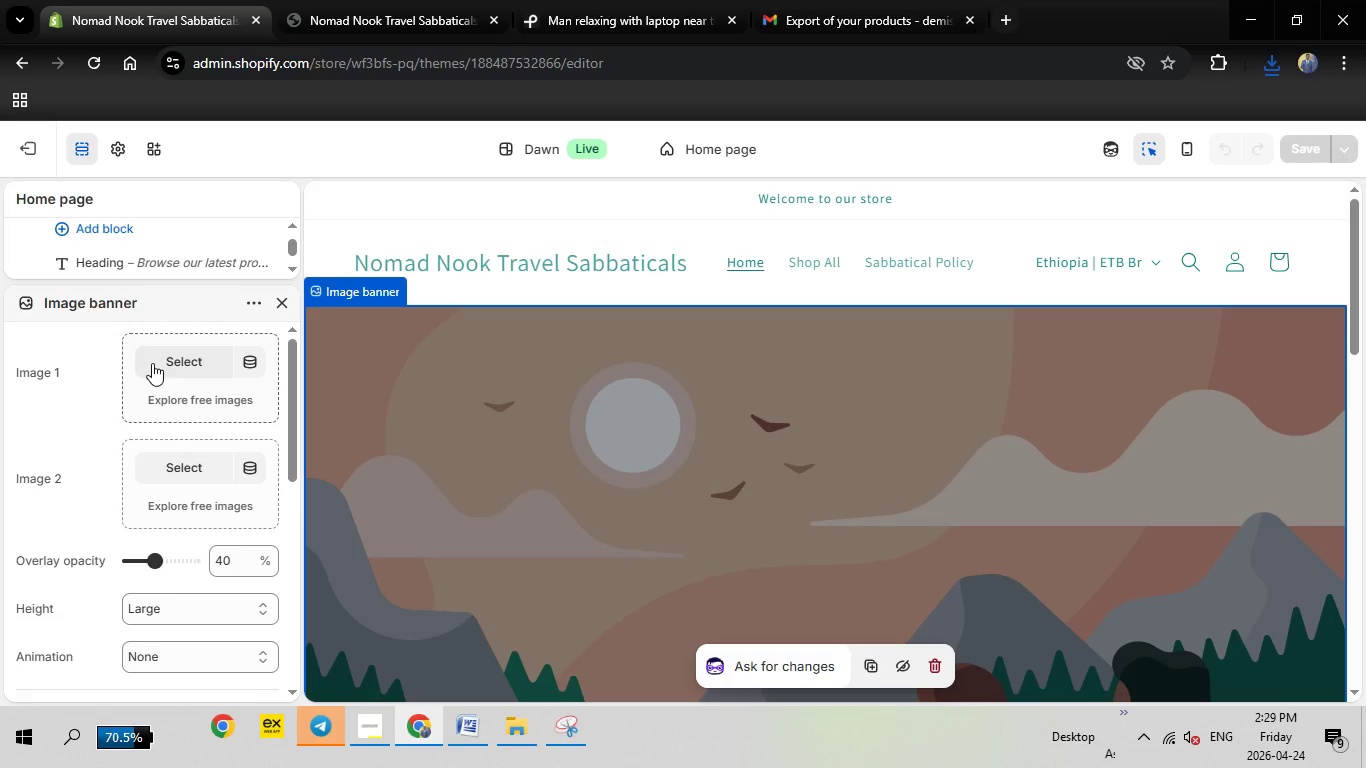 
left_click([173, 354])
 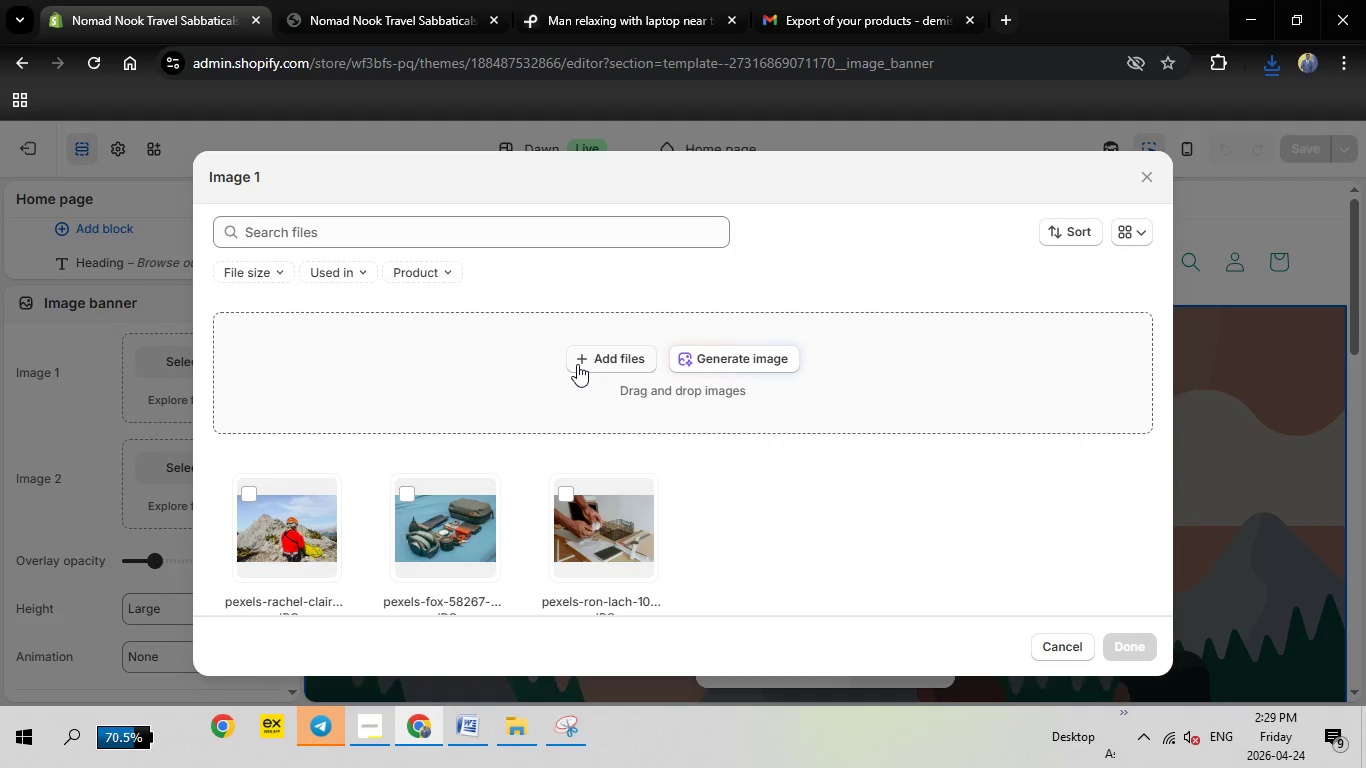 
left_click([577, 364])
 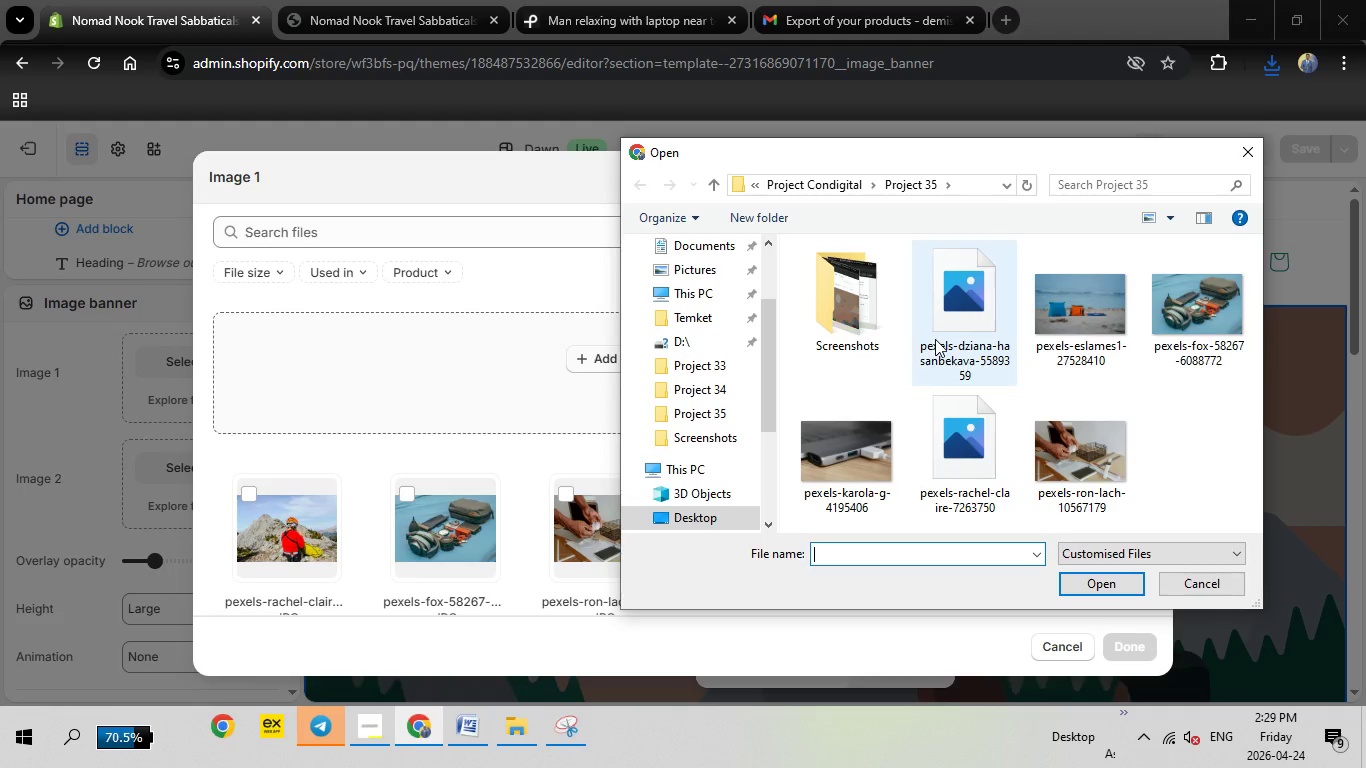 
wait(8.14)
 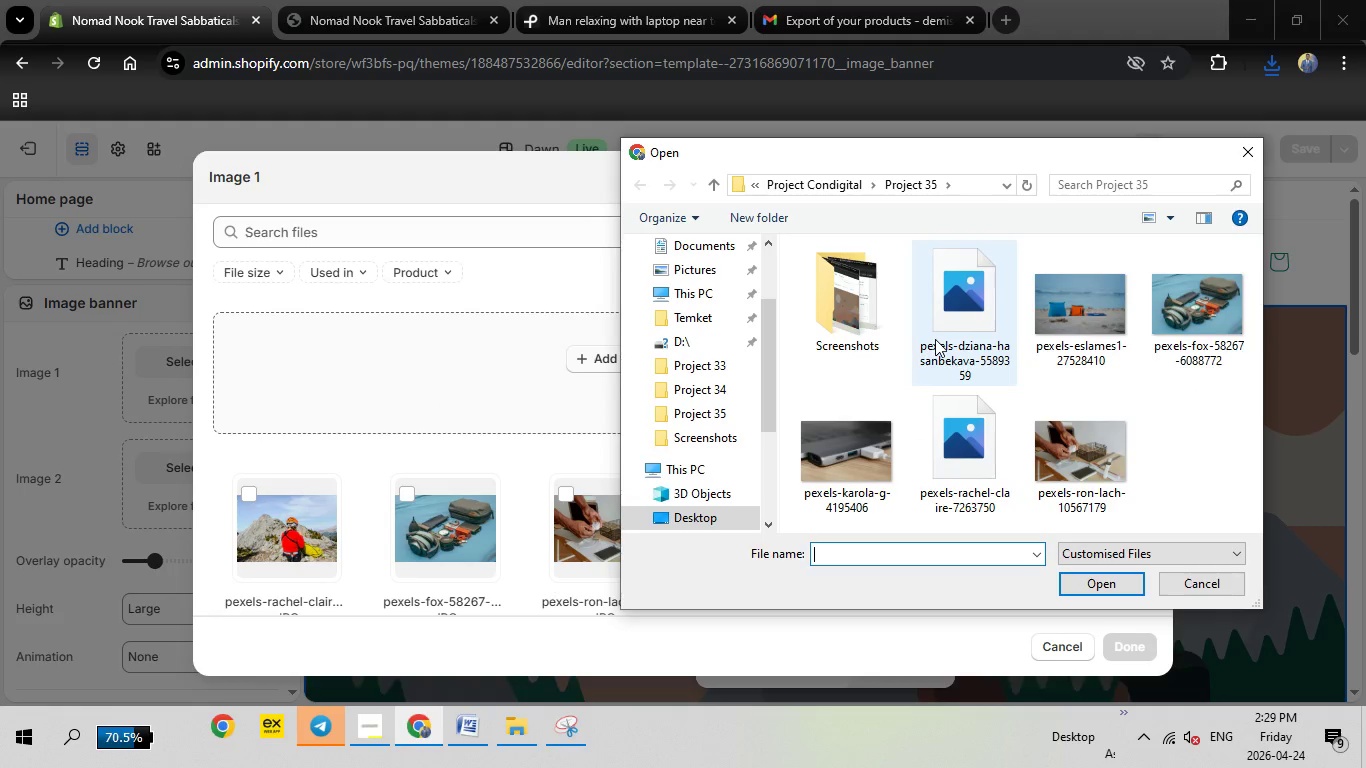 
double_click([975, 316])
 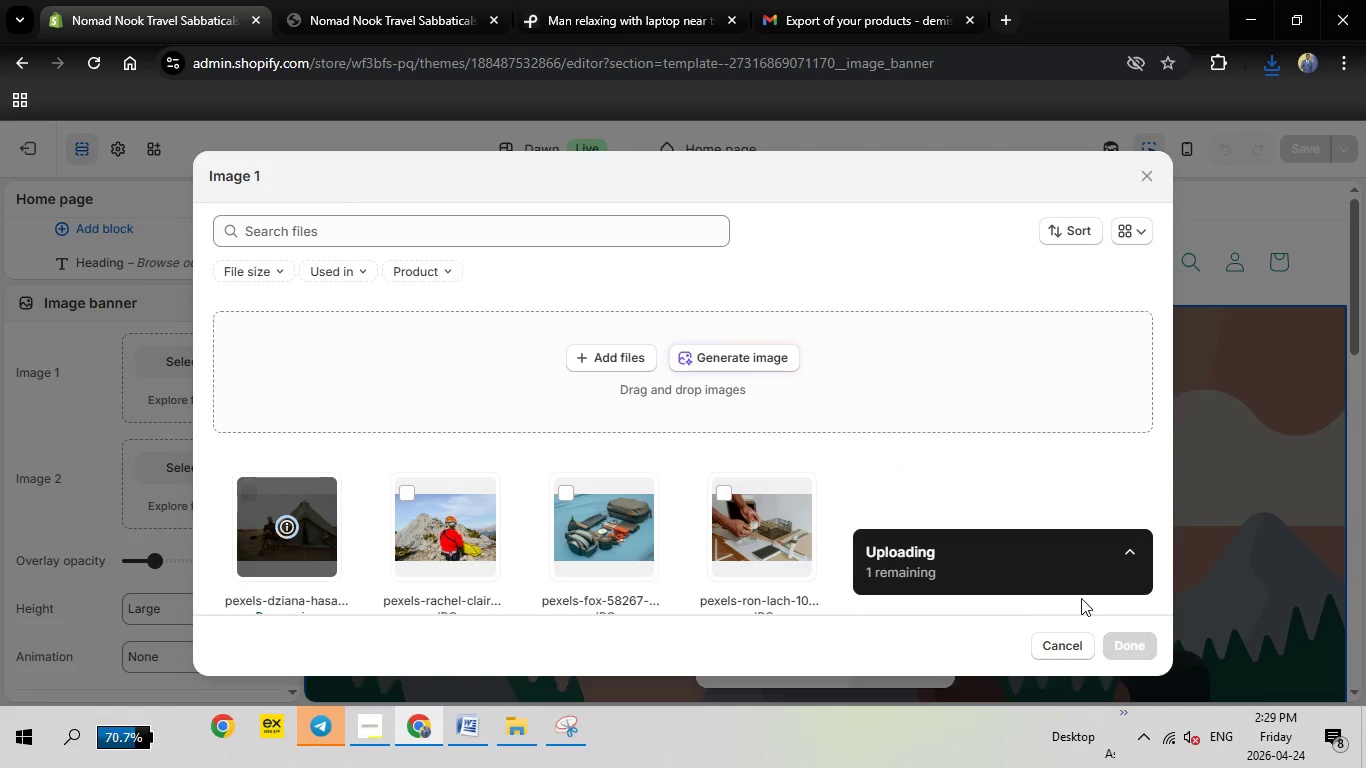 
wait(13.19)
 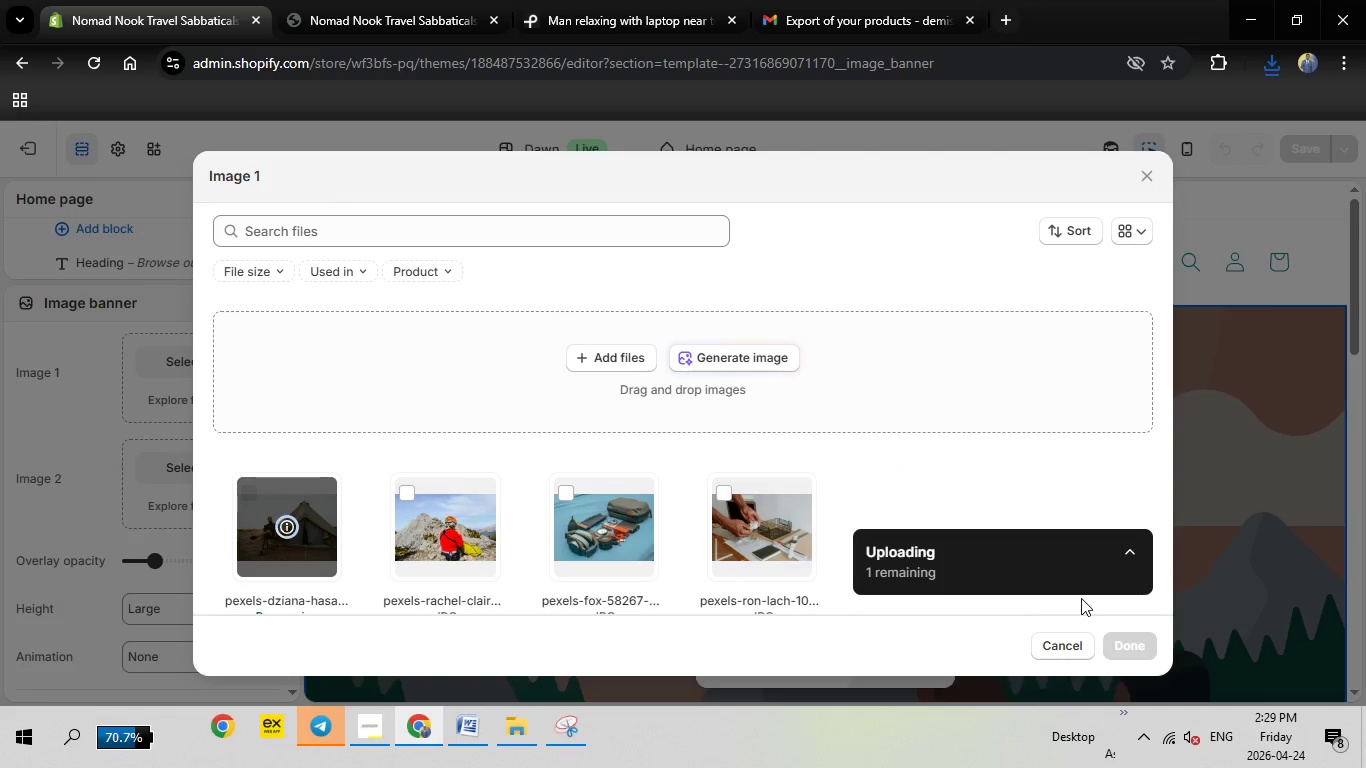 
left_click([1112, 649])
 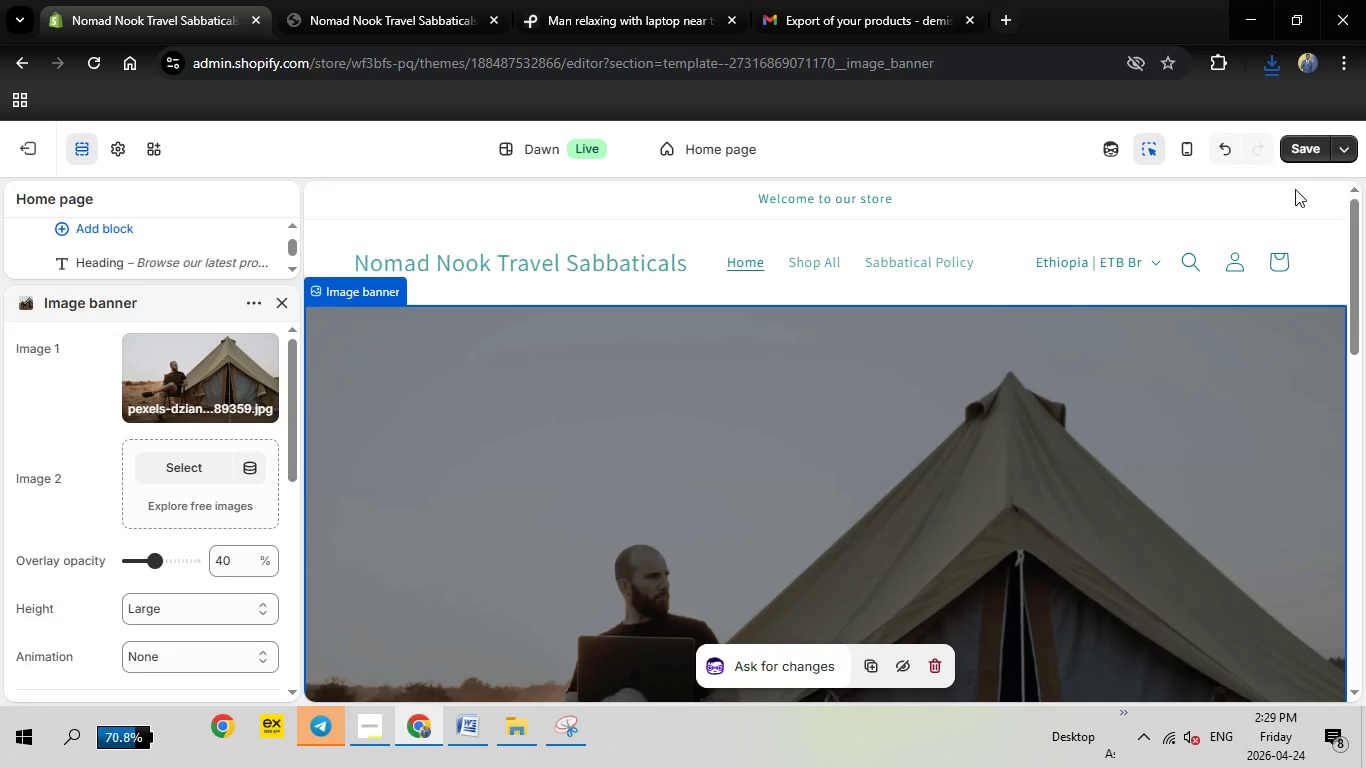 
wait(5.45)
 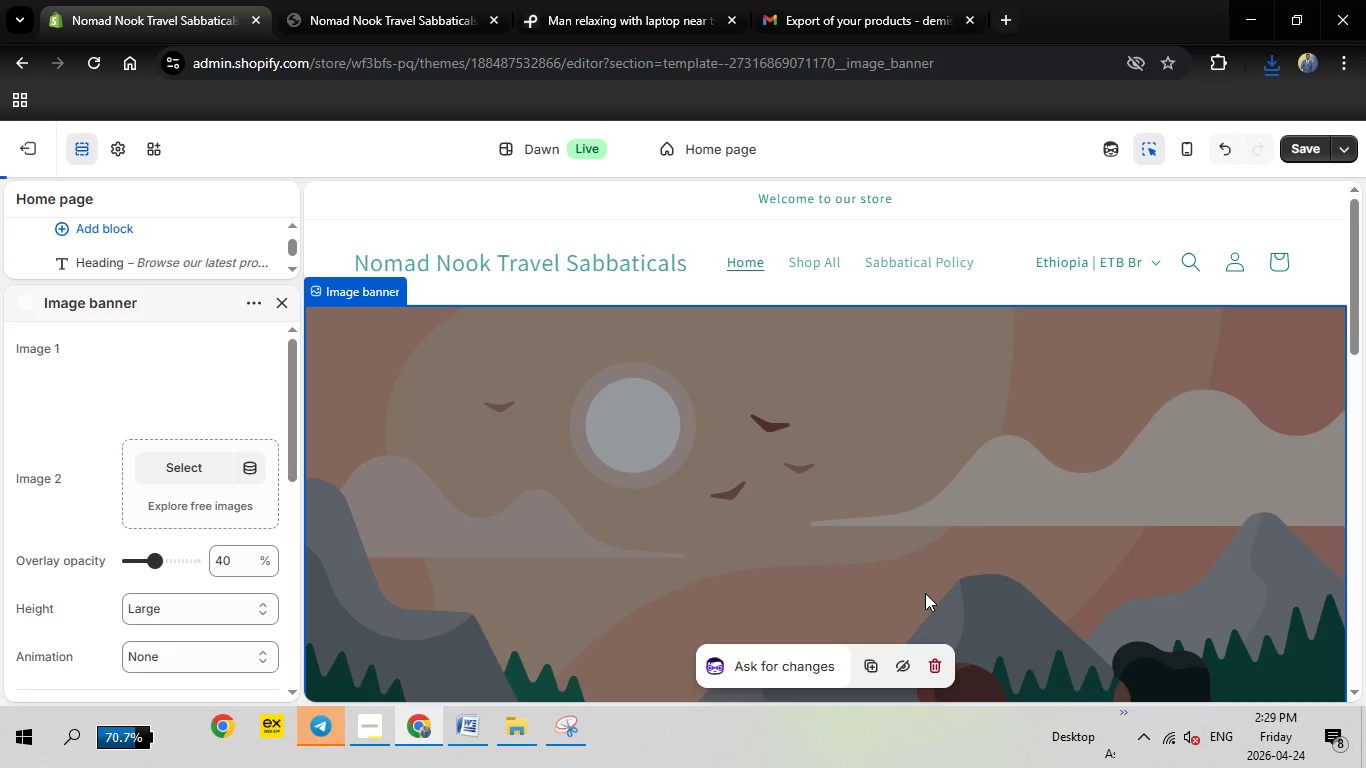 
left_click([1306, 152])
 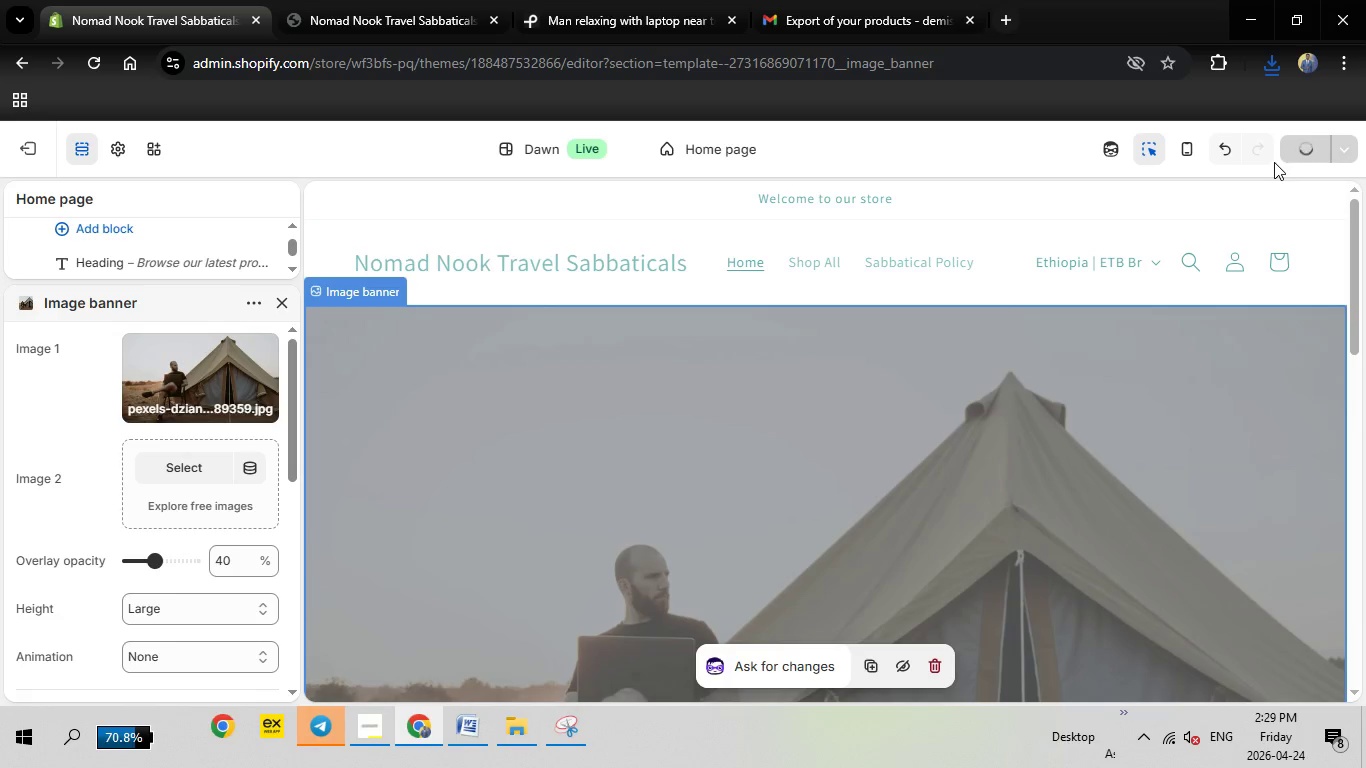 
mouse_move([1269, 163])
 